 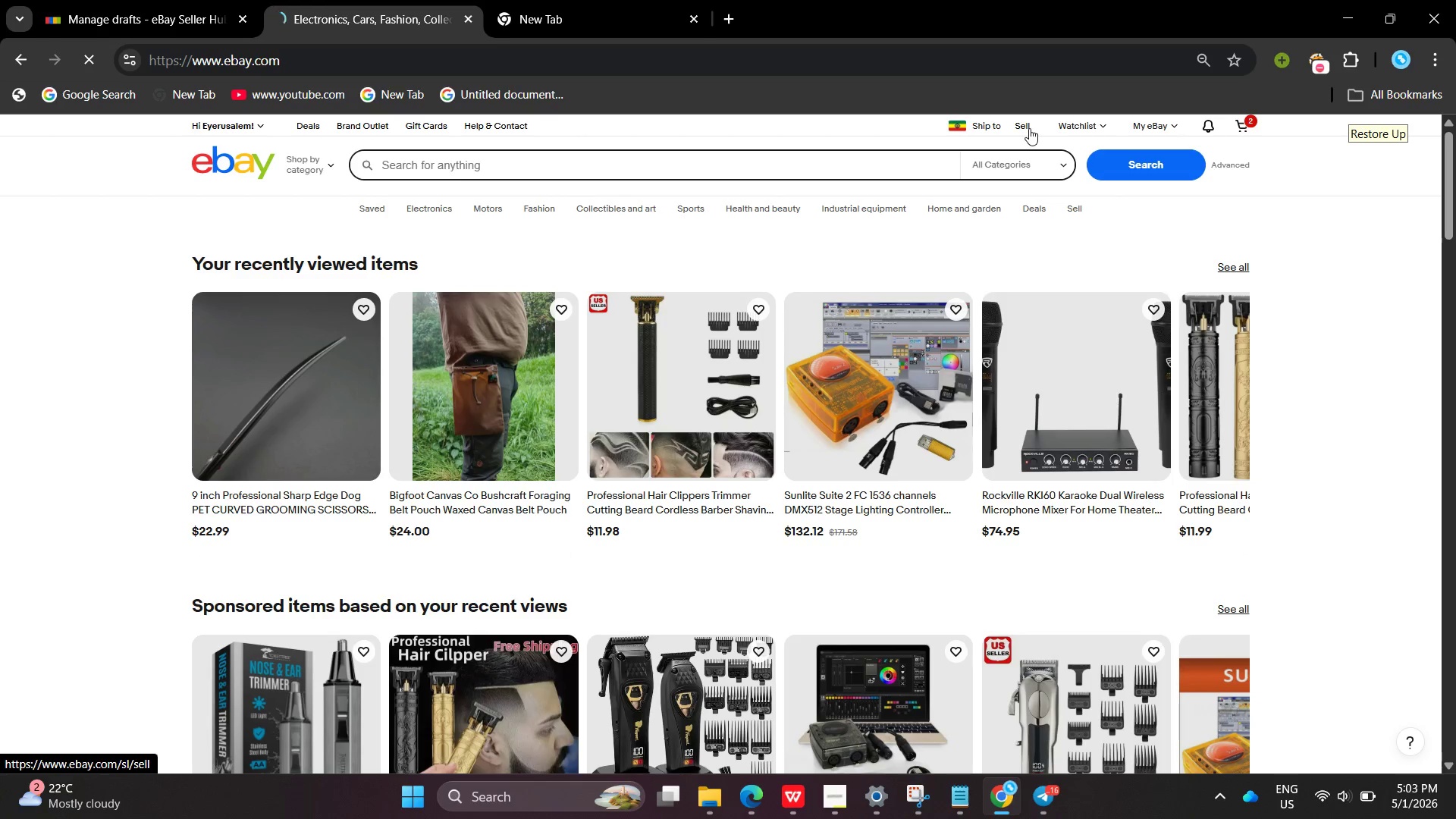 
left_click([1323, 275])
 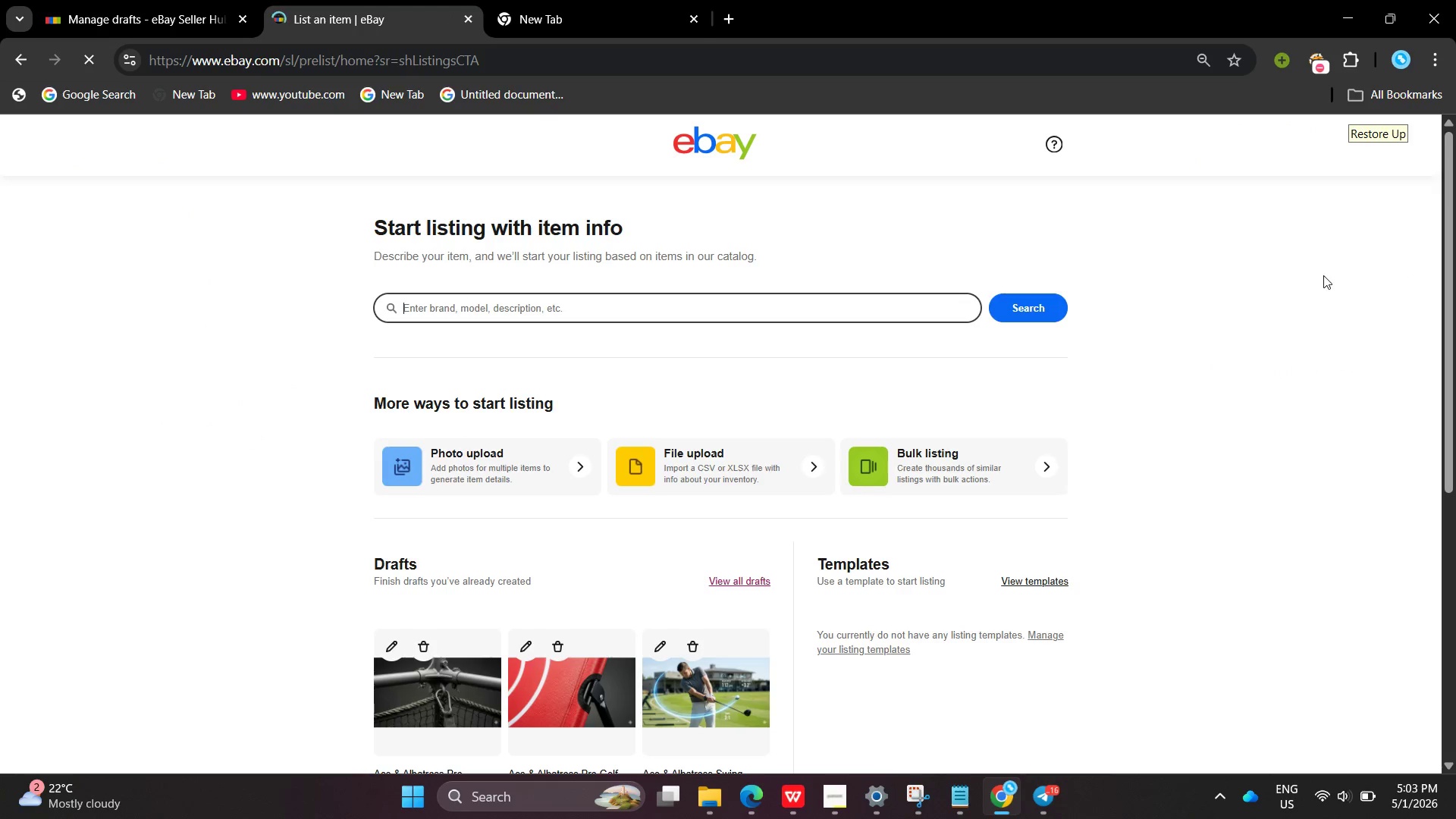 
left_click([645, 324])
 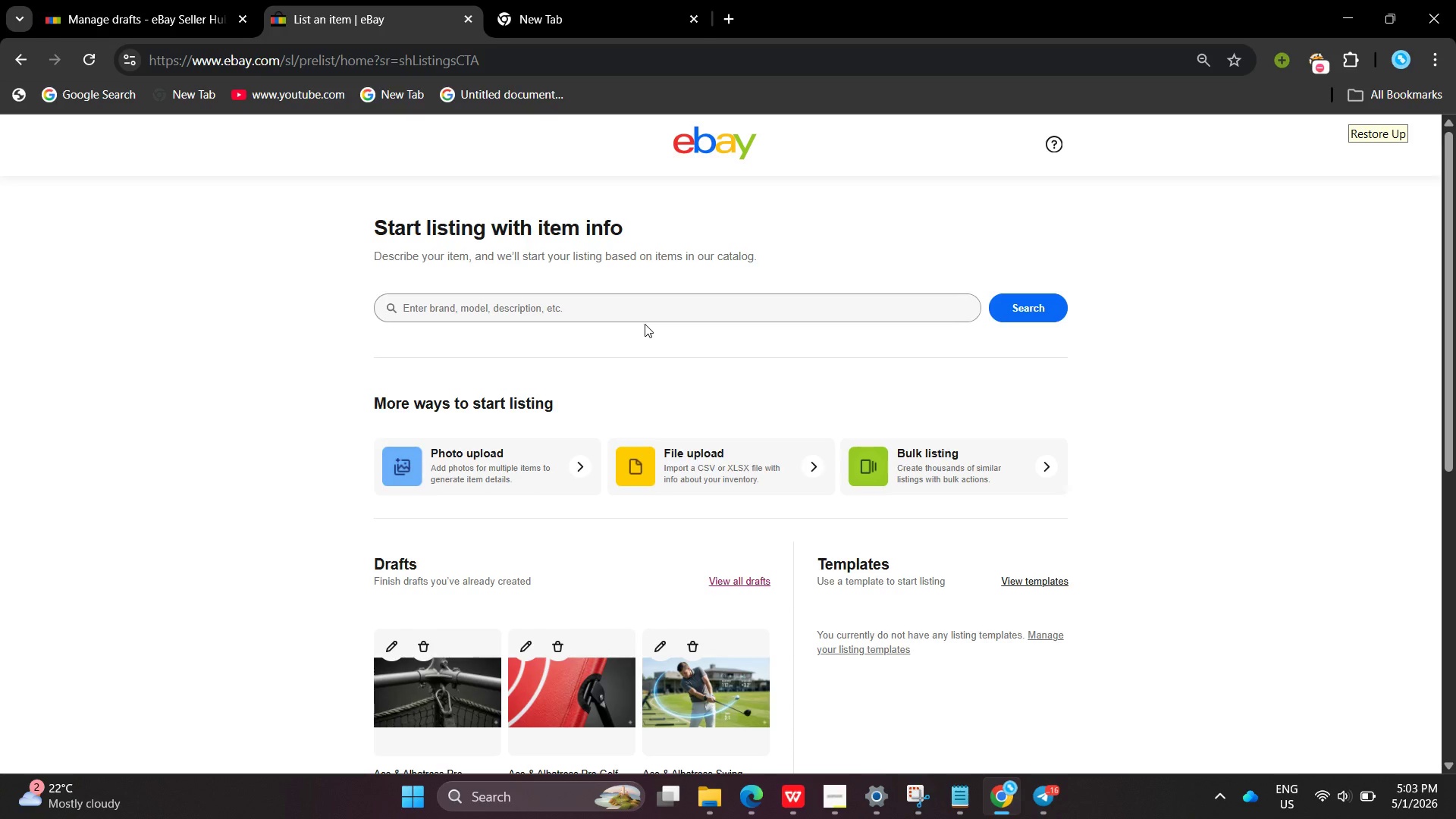 
wait(16.25)
 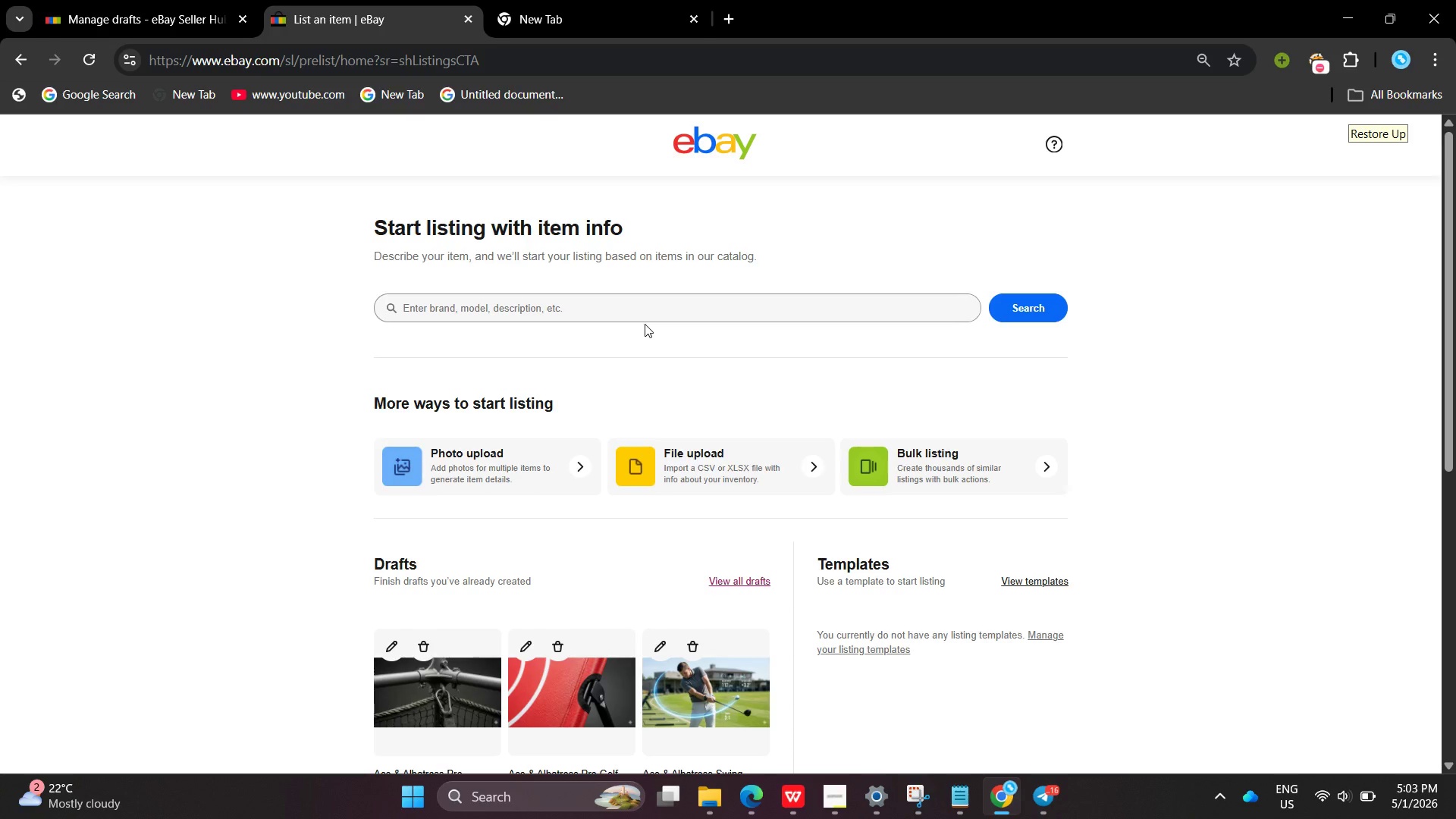 
left_click([564, 316])
 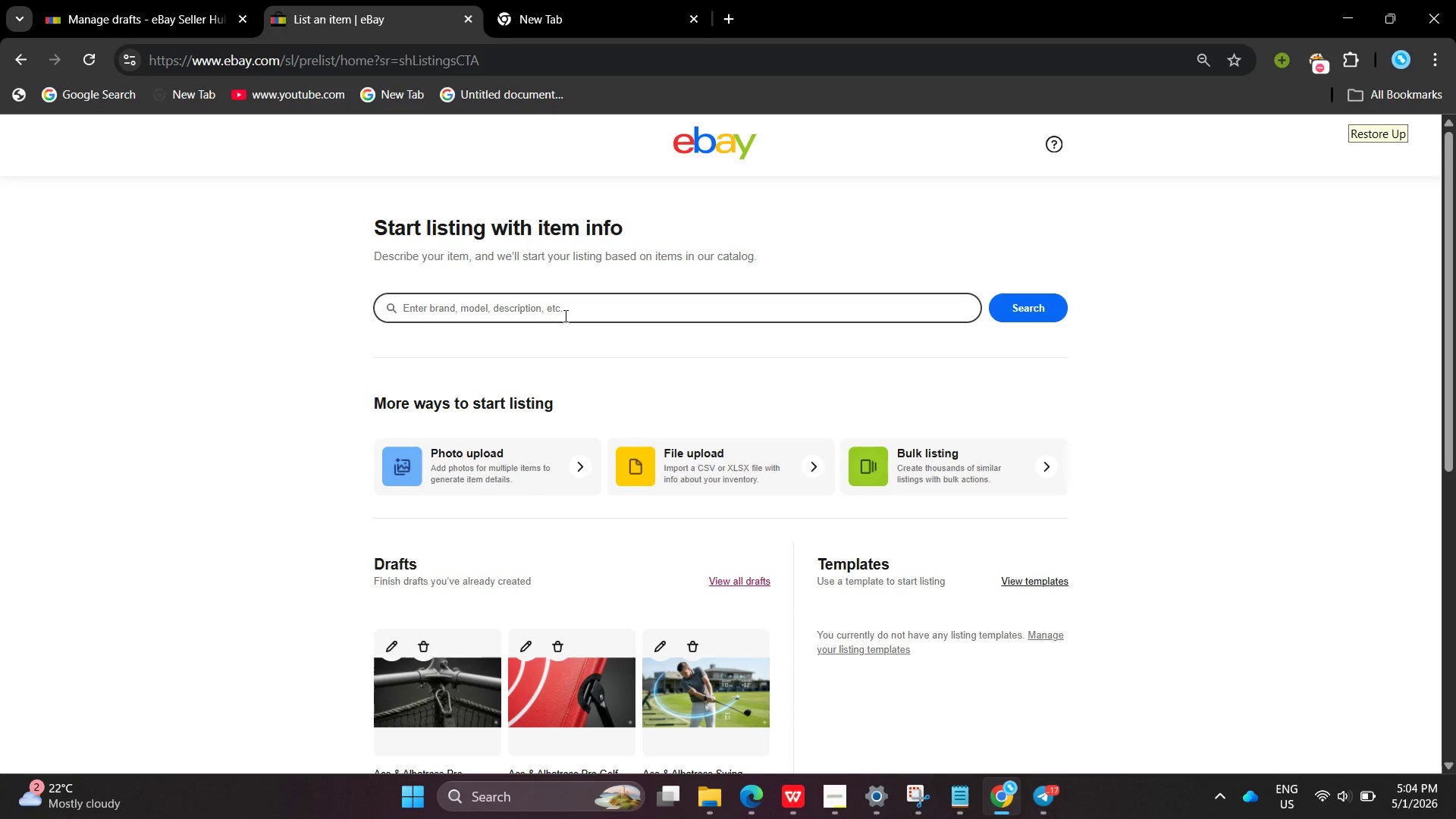 
type(Tennis net sysyt)
key(Backspace)
key(Backspace)
type(tem )
 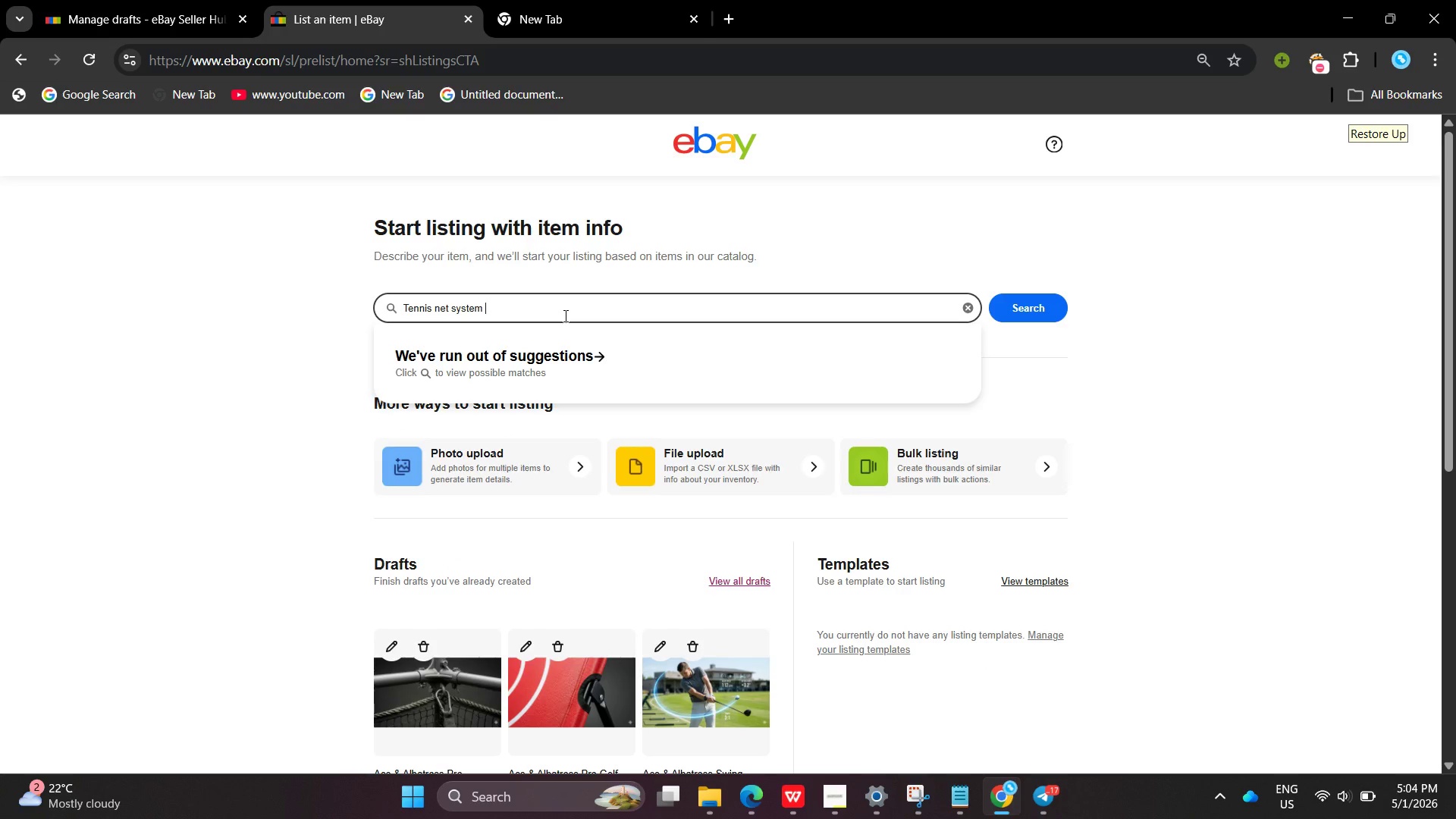 
type(tarining net)
 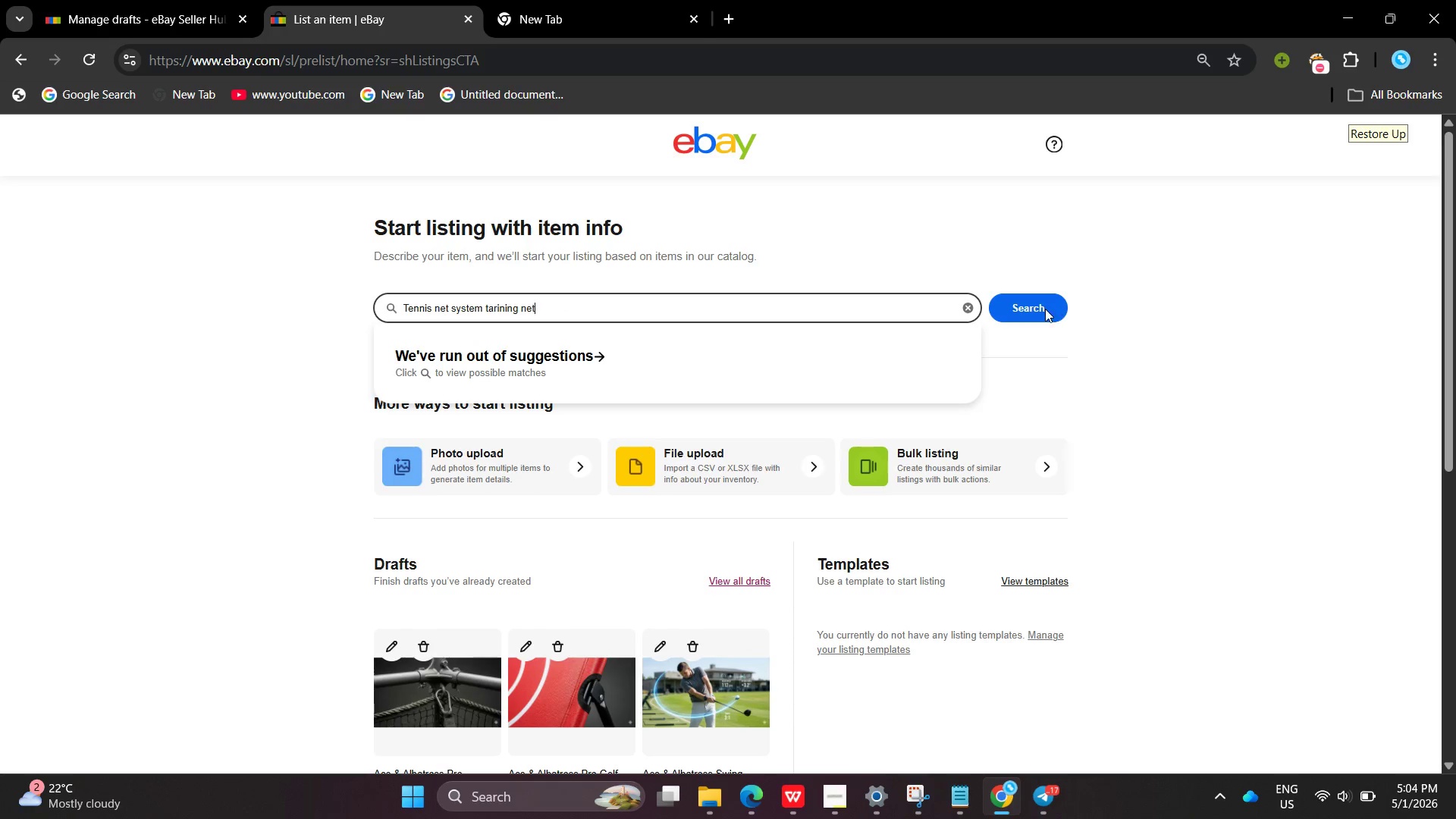 
left_click([1045, 309])
 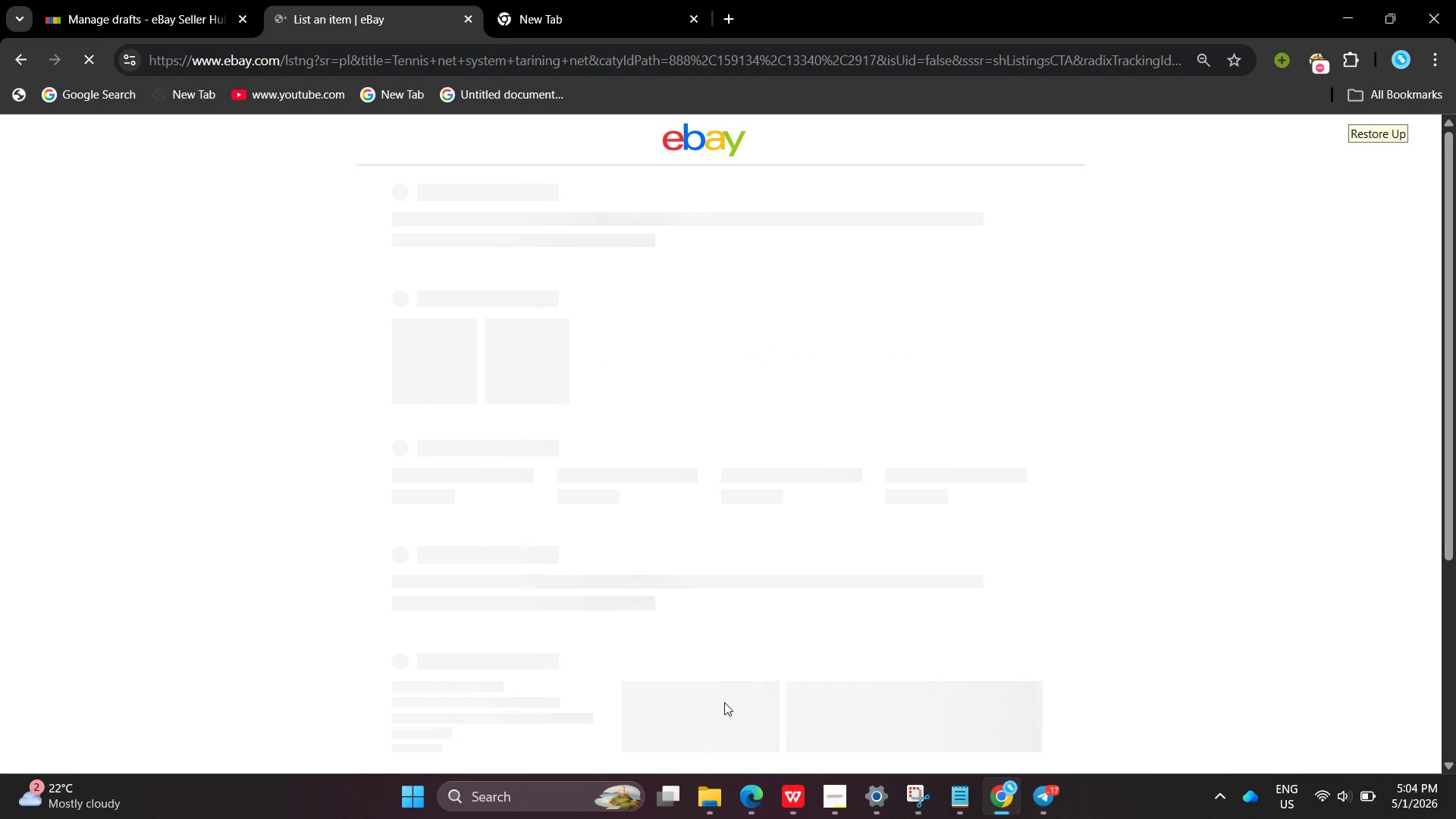 
wait(15.89)
 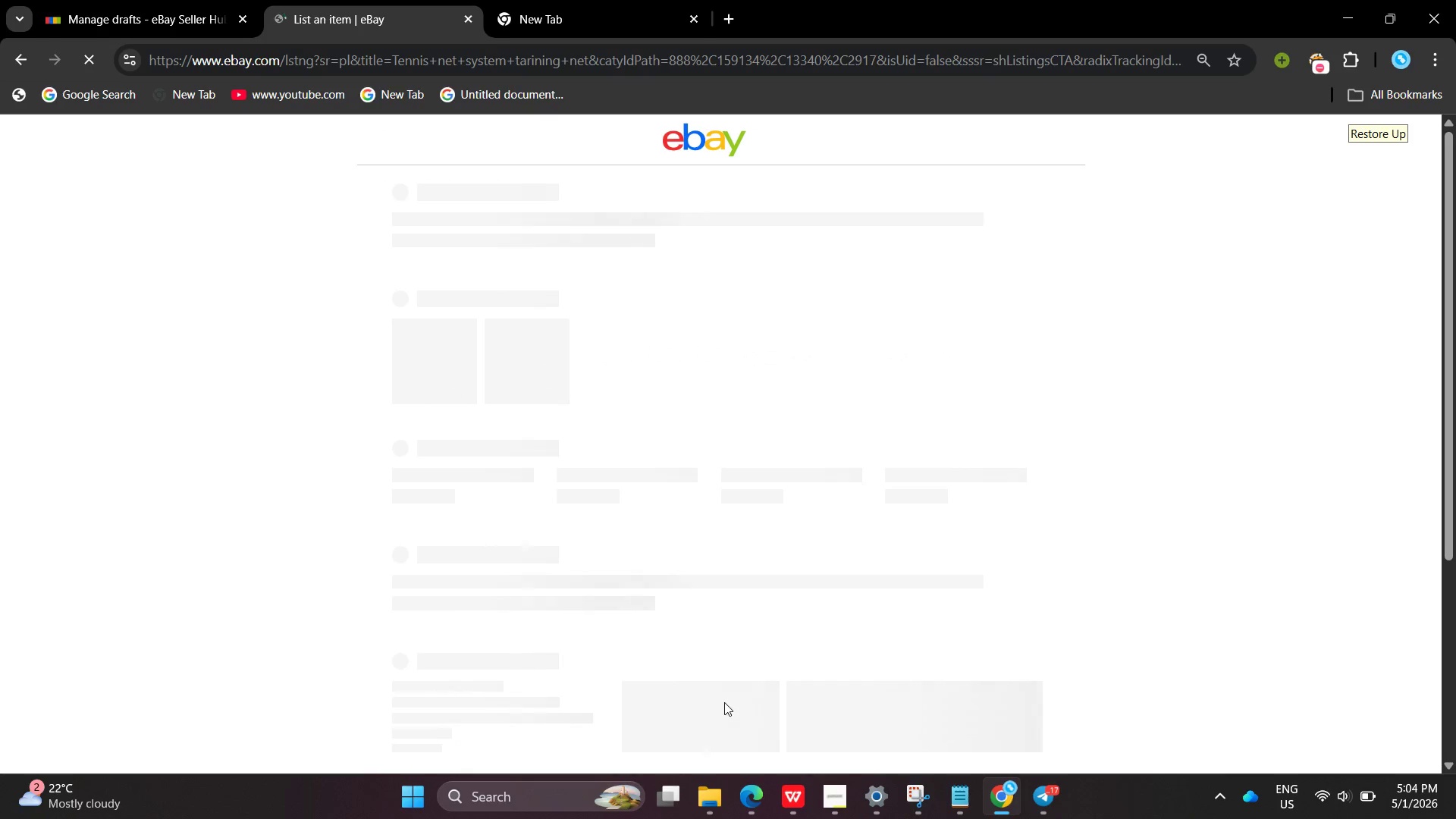 
left_click_drag(start_coordinate=[606, 379], to_coordinate=[239, 359])
 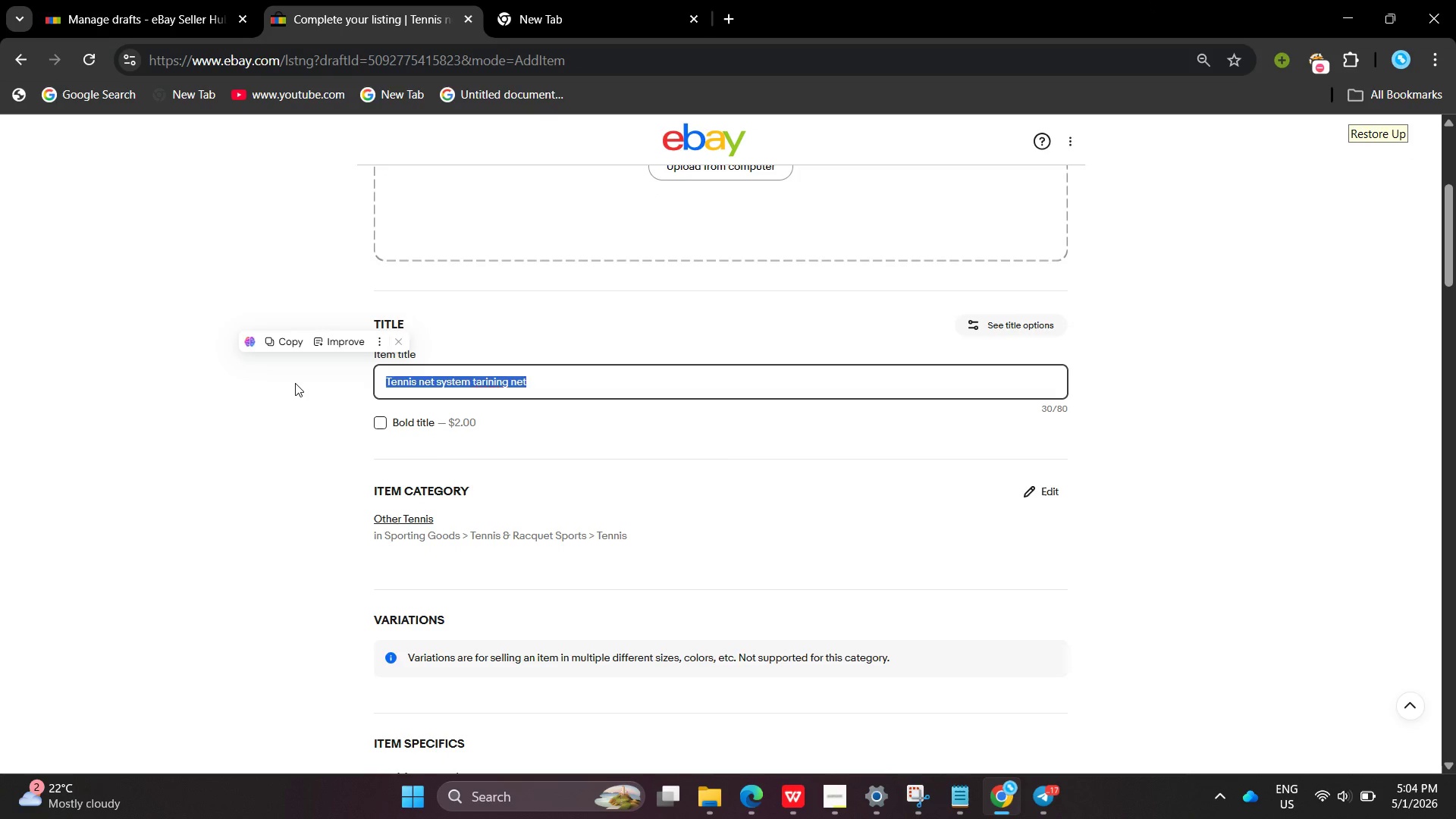 
key(Backspace)
type(Acce )
key(Backspace)
key(Backspace)
key(Backspace)
type(e & Albatross Adjustable Tennis Net Sysyrem )
key(Backspace)
key(Backspace)
key(Backspace)
key(Backspace)
key(Backspace)
type(tem Pro Grade Proa)
key(Backspace)
key(Backspace)
key(Backspace)
type(ortable Tarining N)
key(Backspace)
key(Backspace)
key(Backspace)
key(Backspace)
key(Backspace)
key(Backspace)
key(Backspace)
key(Backspace)
key(Backspace)
type(raining Net)
 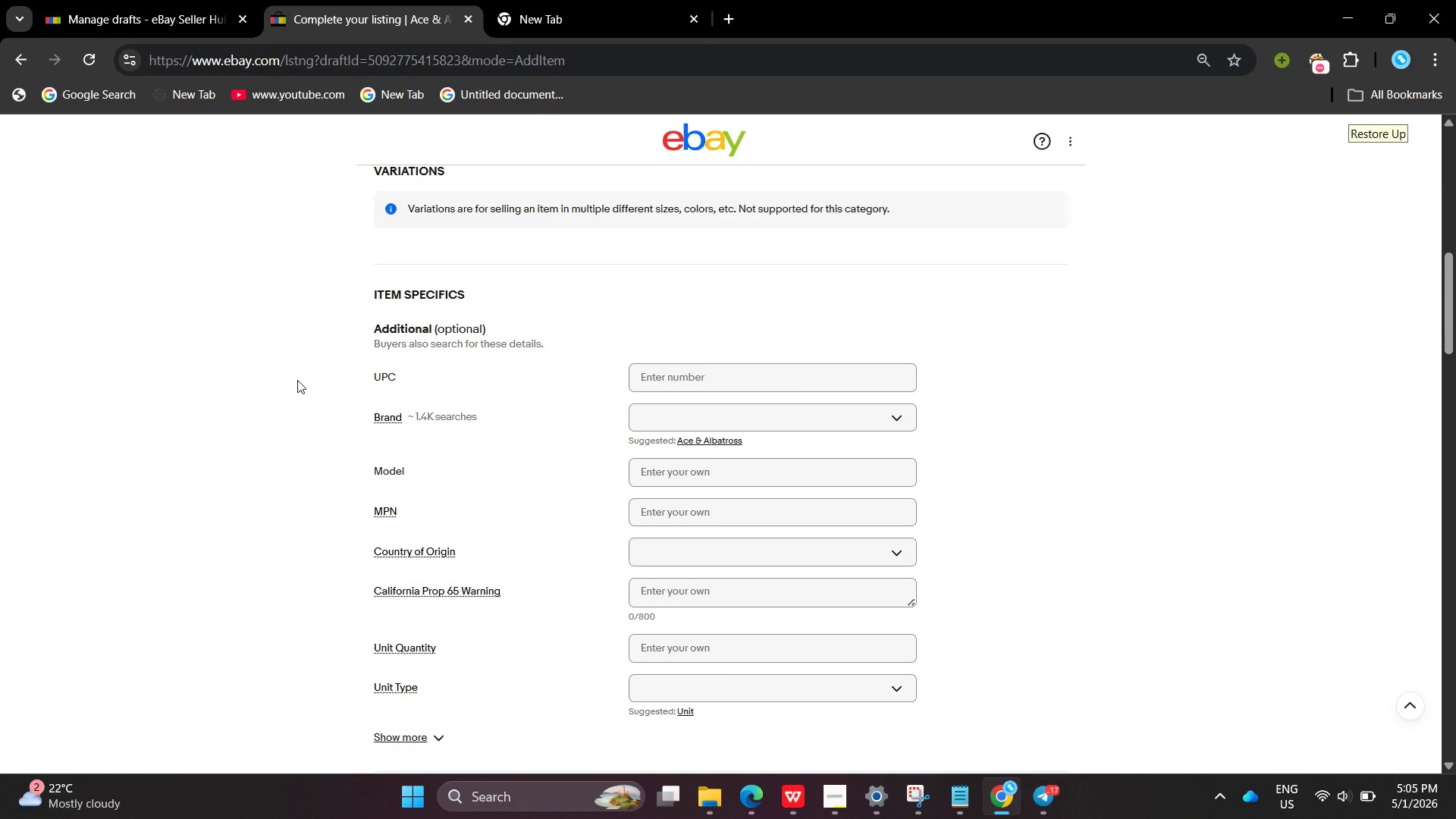 
left_click([695, 438])
 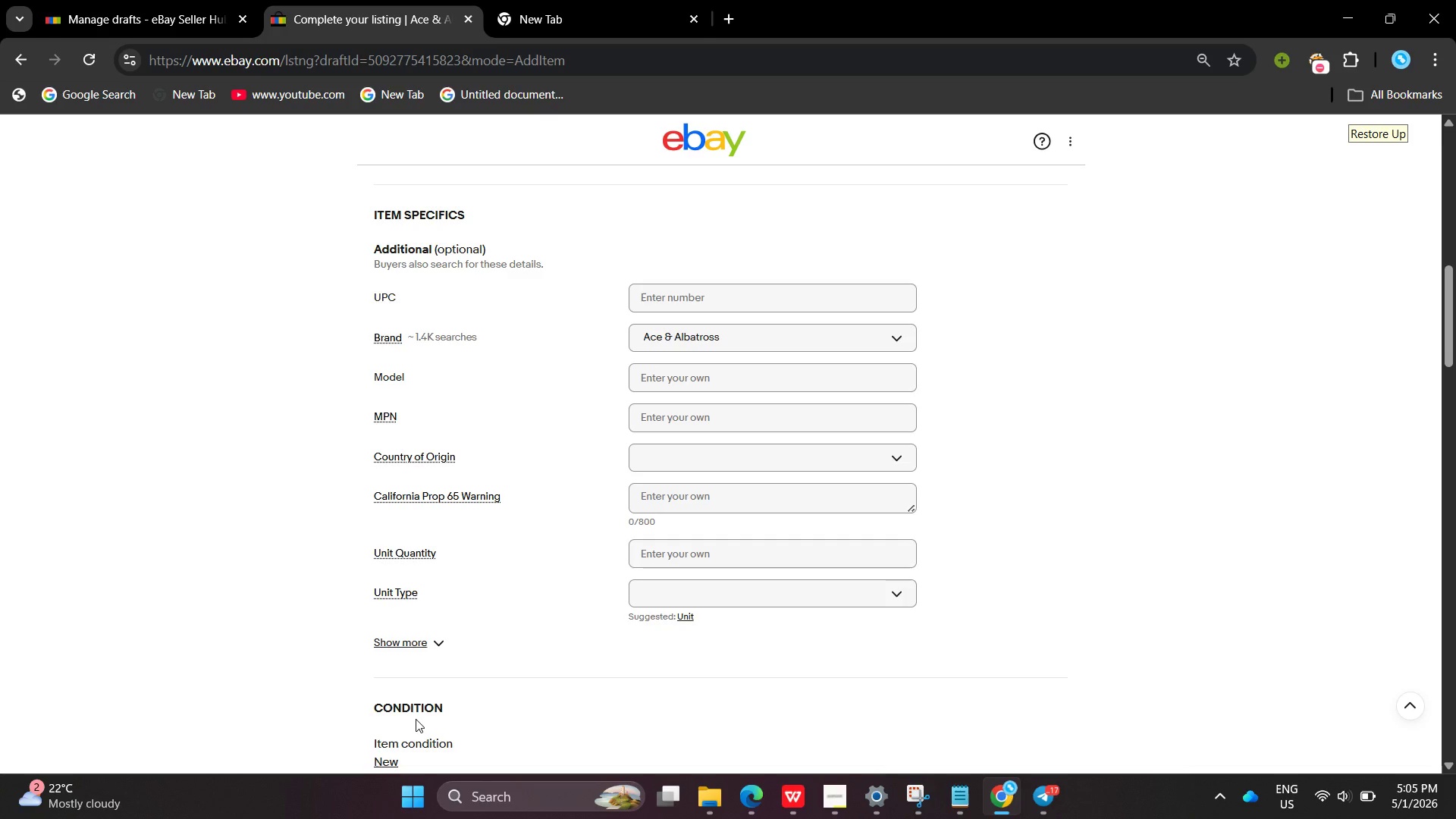 
wait(6.62)
 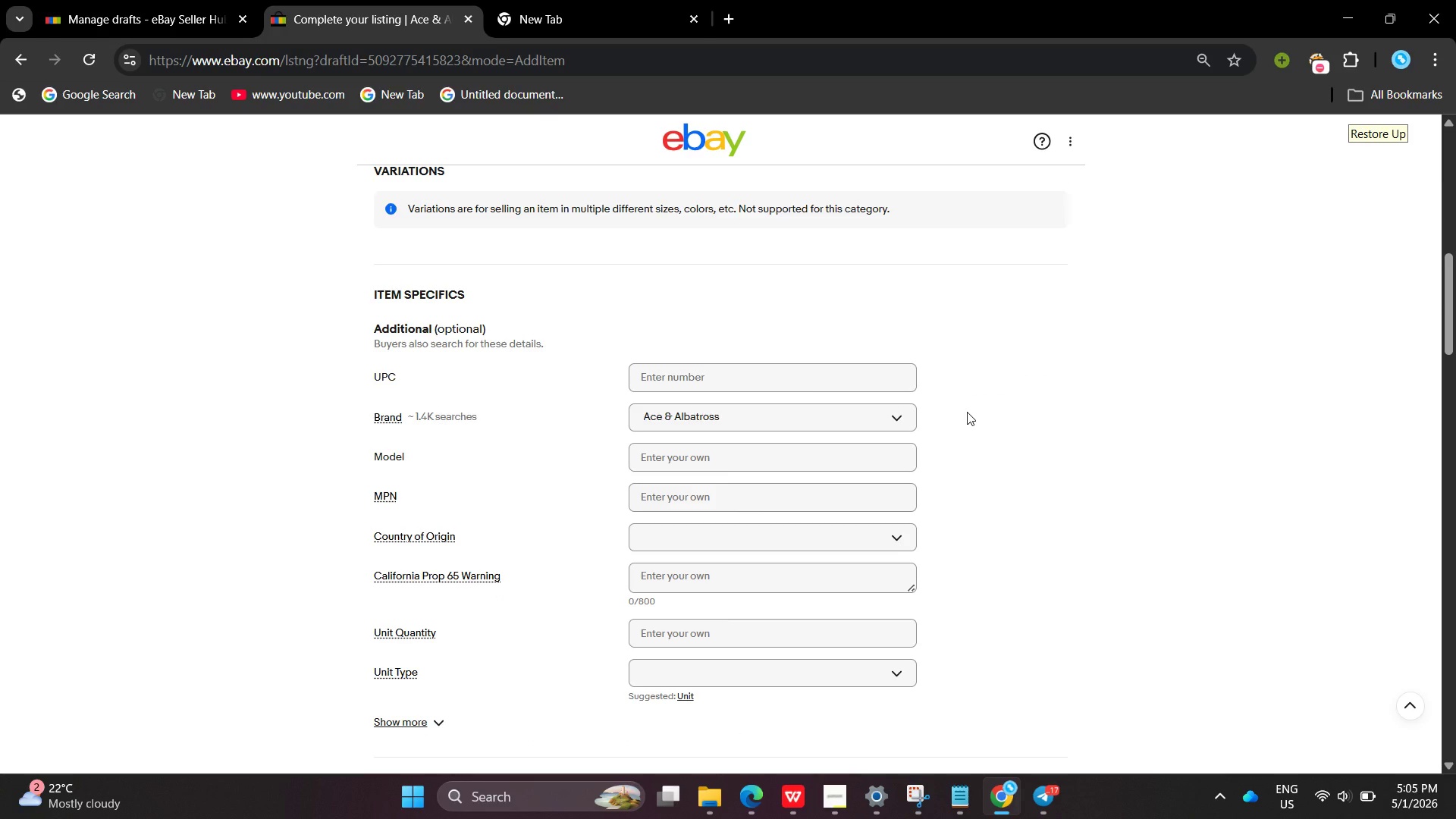 
left_click([683, 619])
 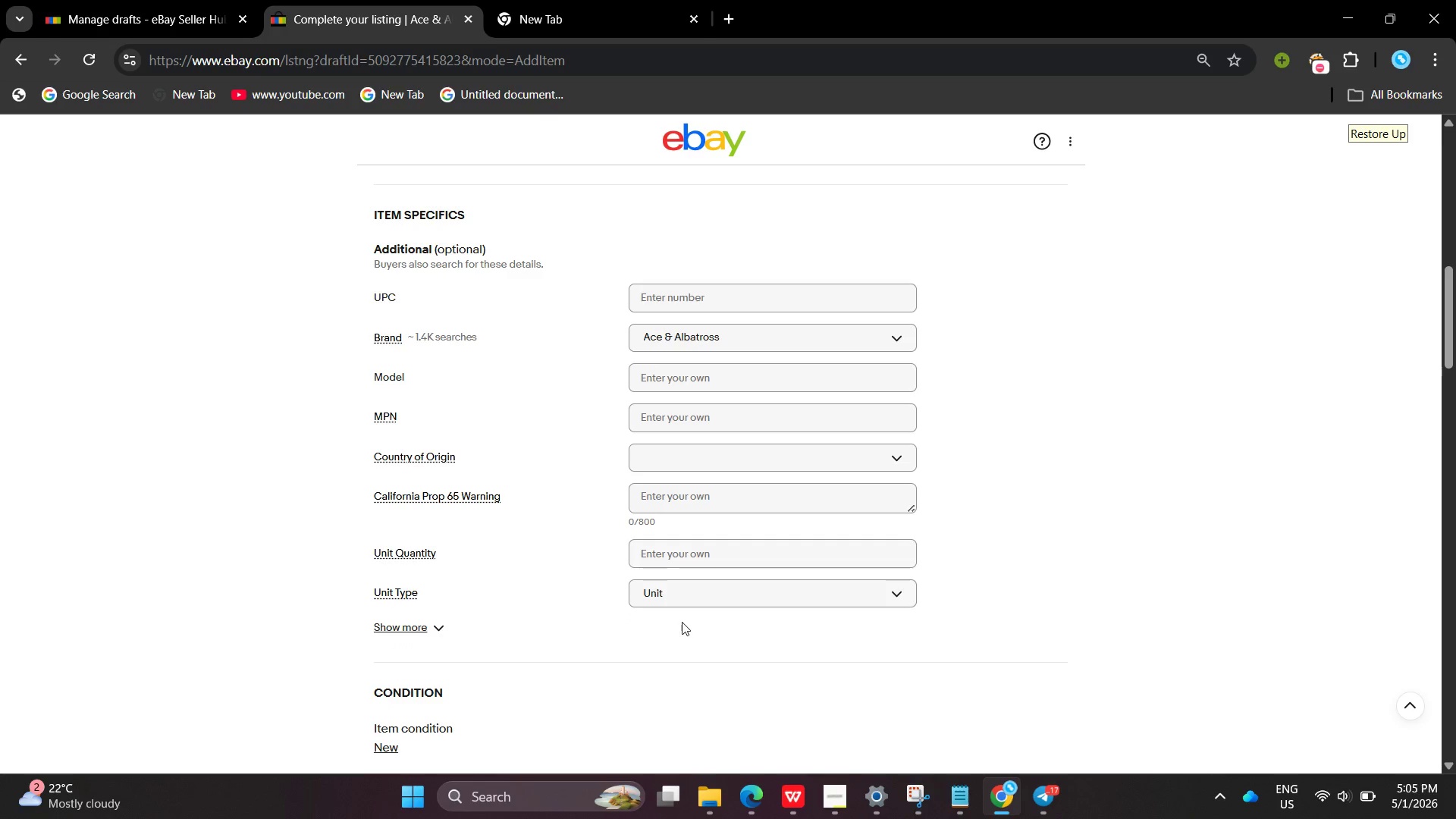 
left_click([682, 622])
 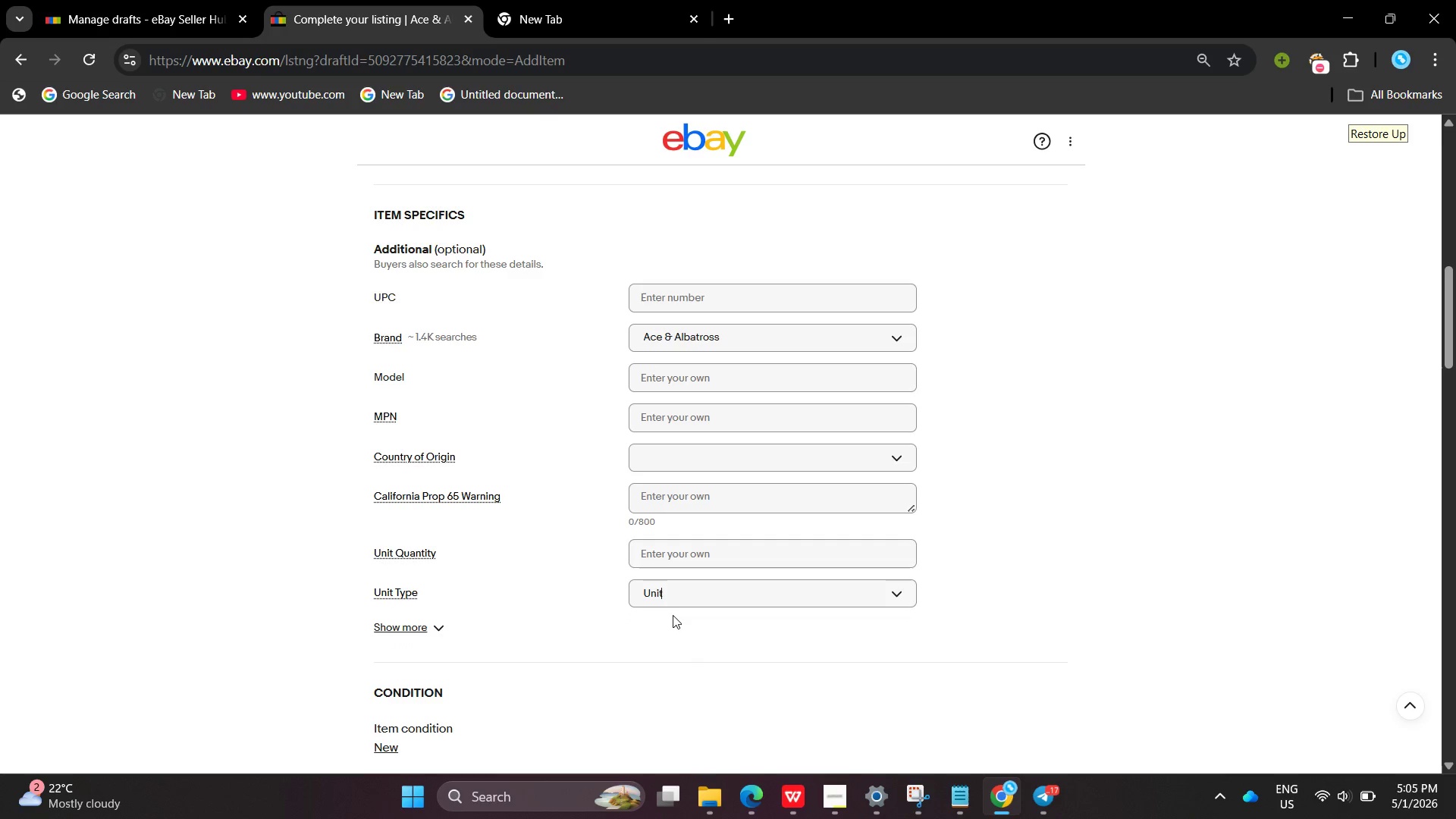 
left_click([673, 615])
 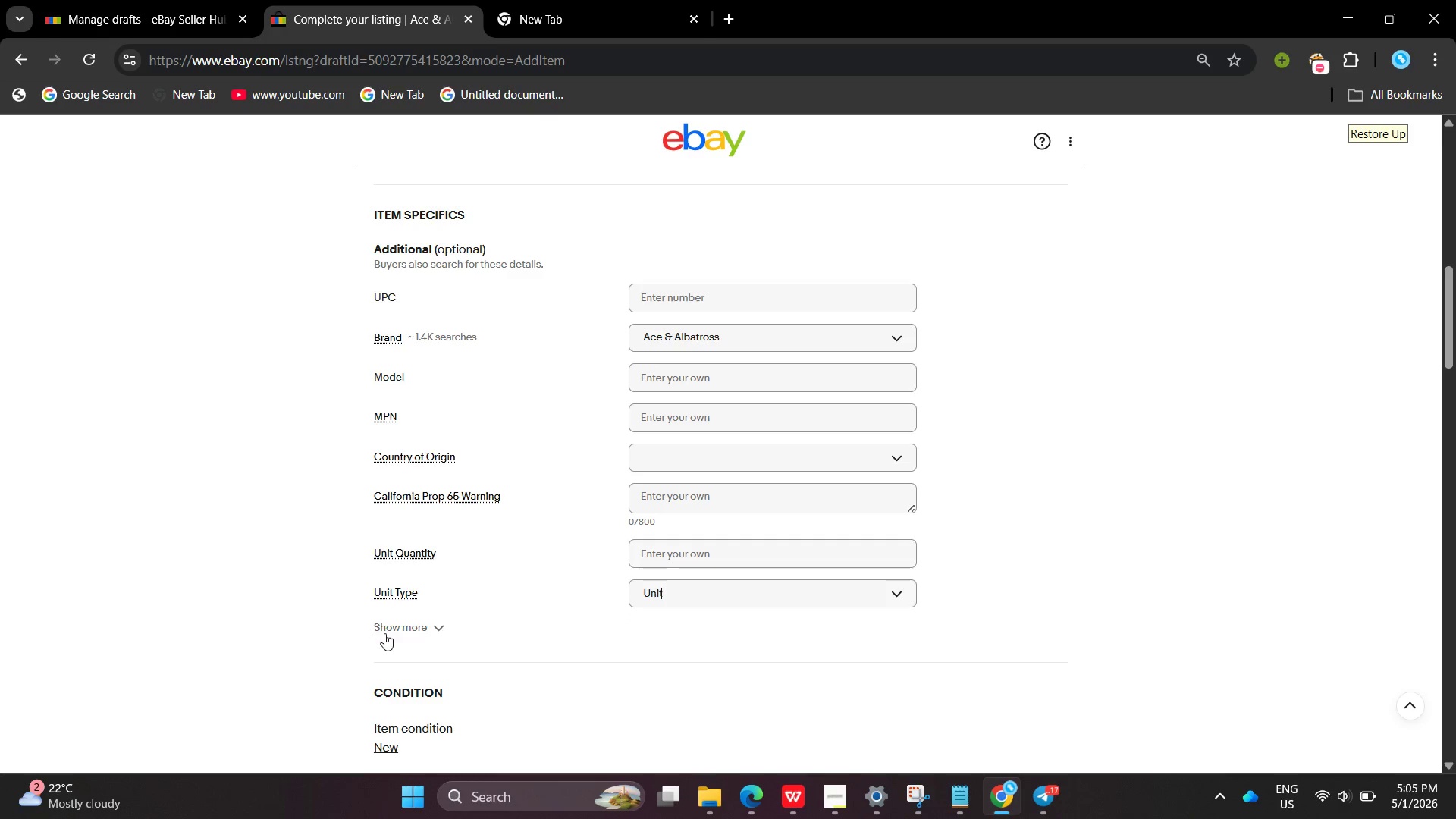 
left_click([384, 633])
 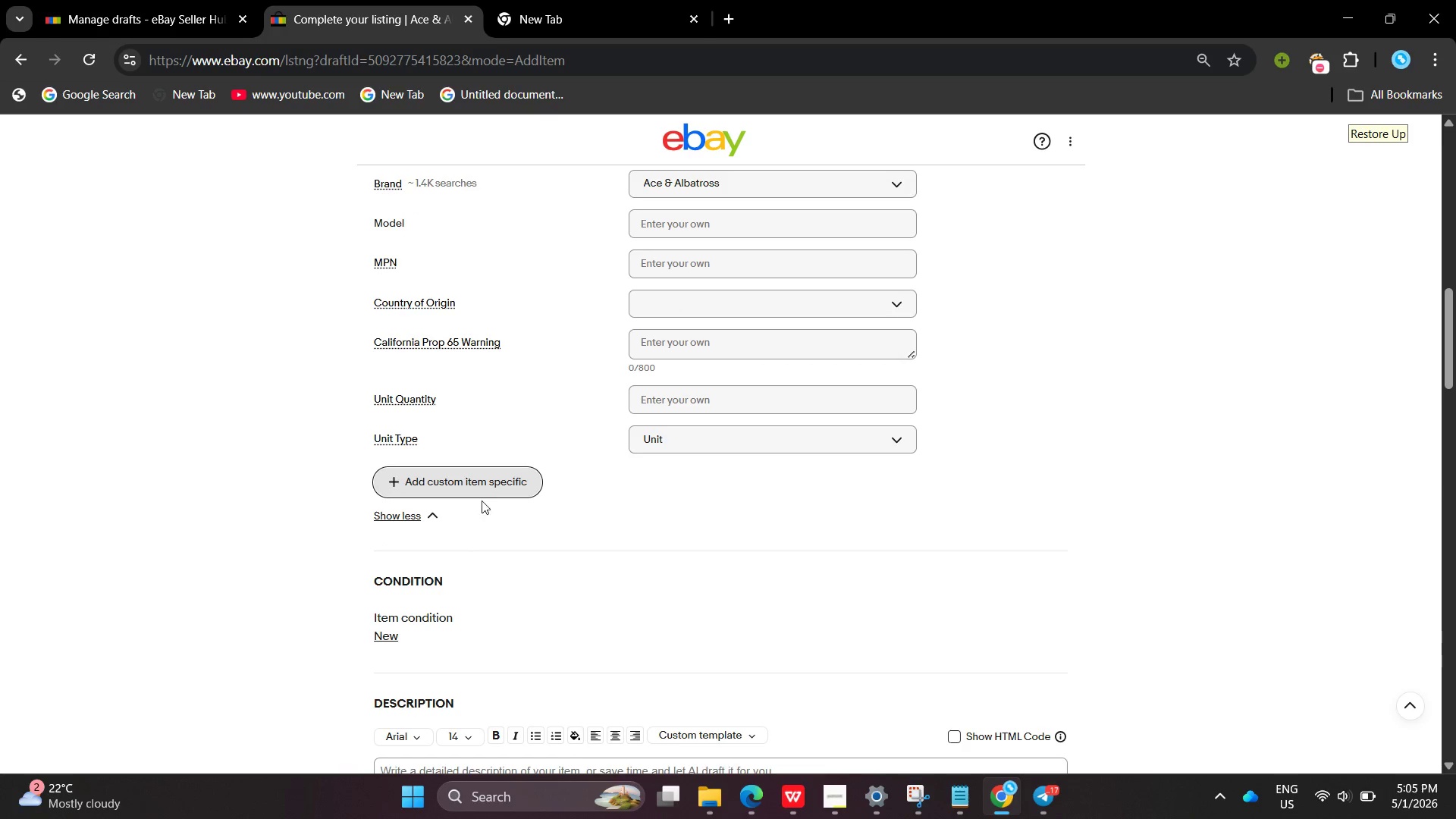 
left_click([483, 492])
 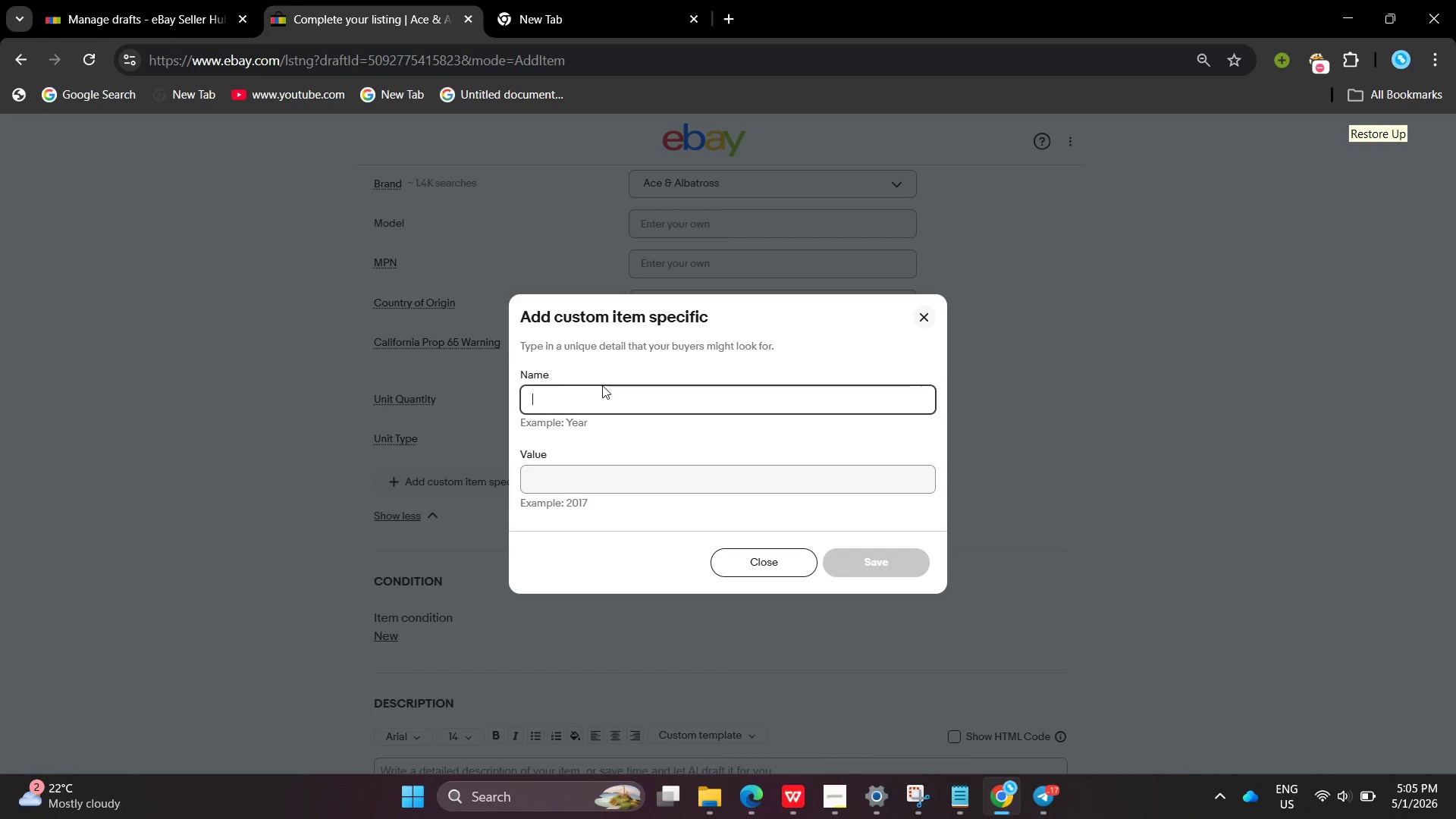 
left_click([589, 400])
 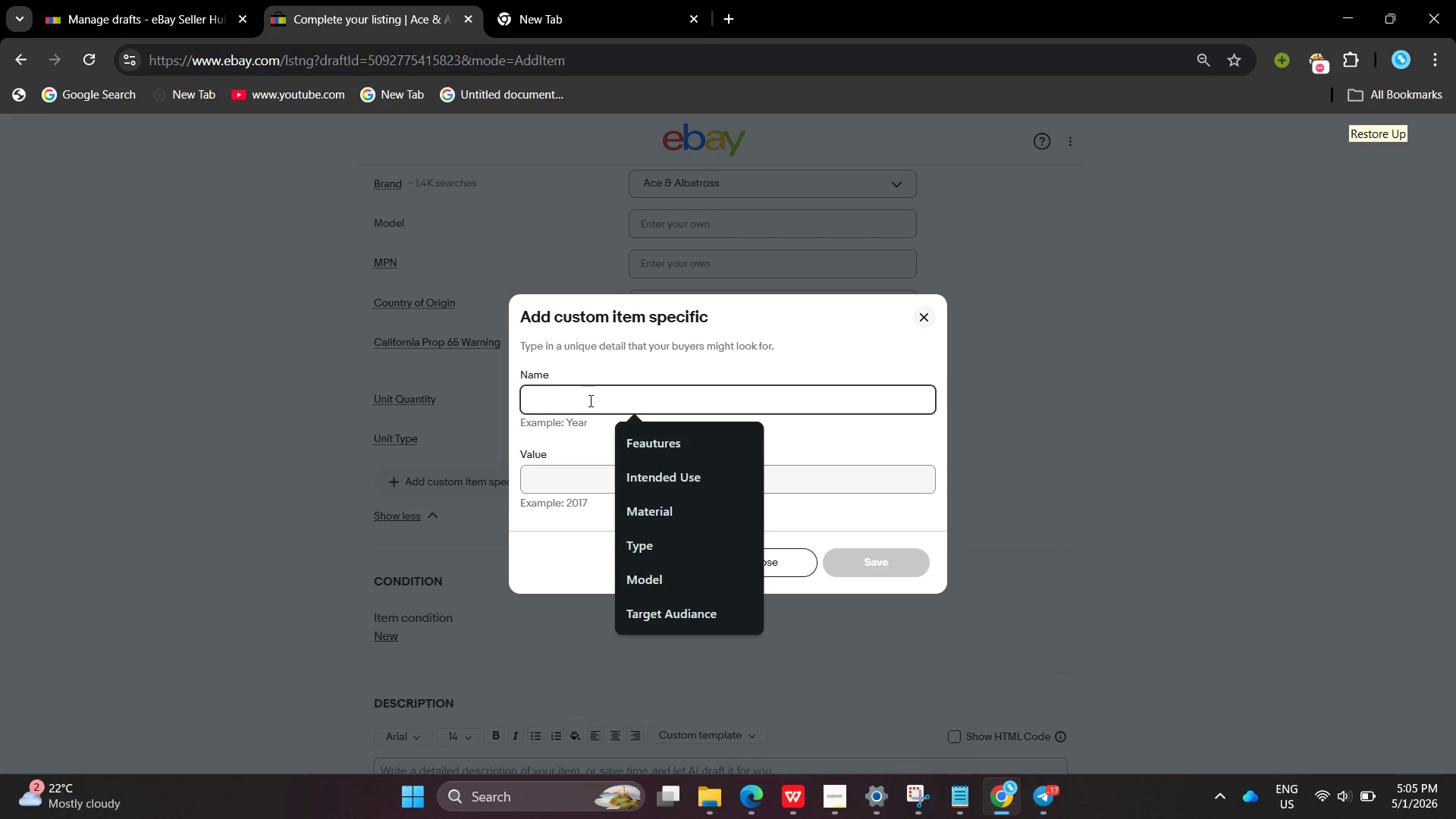 
key(Shift+ShiftLeft)
 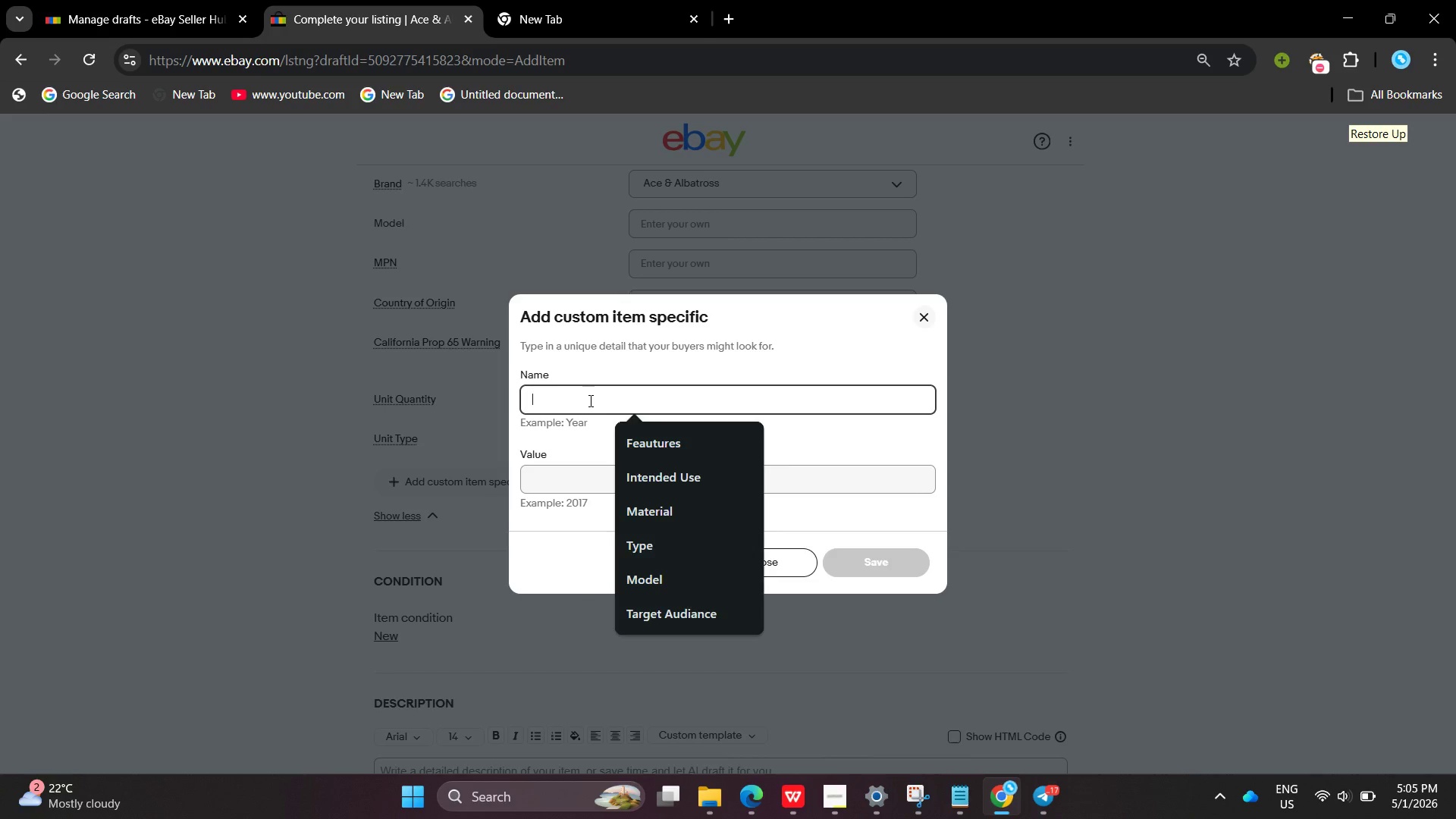 
key(Shift+ShiftLeft)
 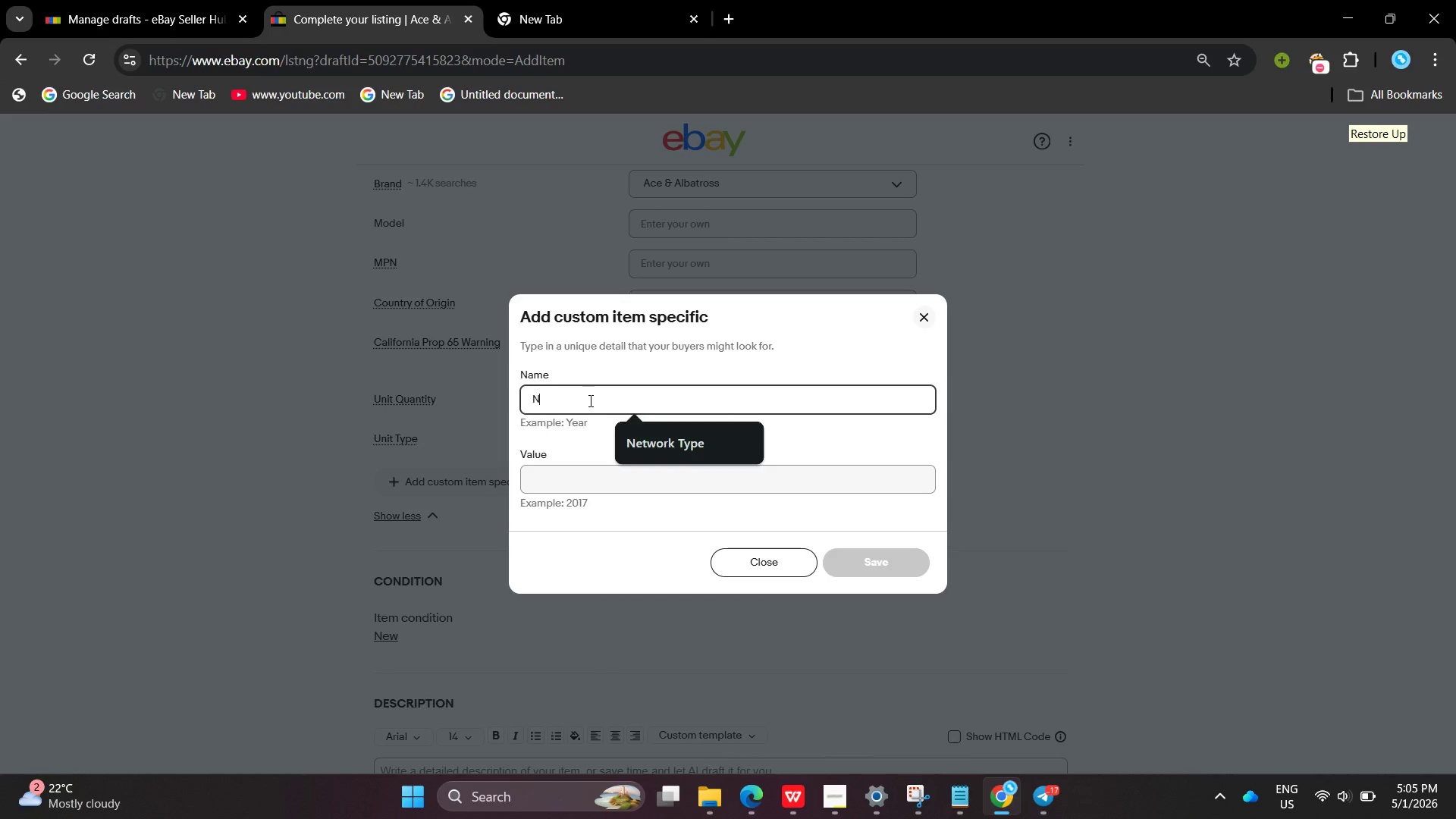 
key(Shift+N)
 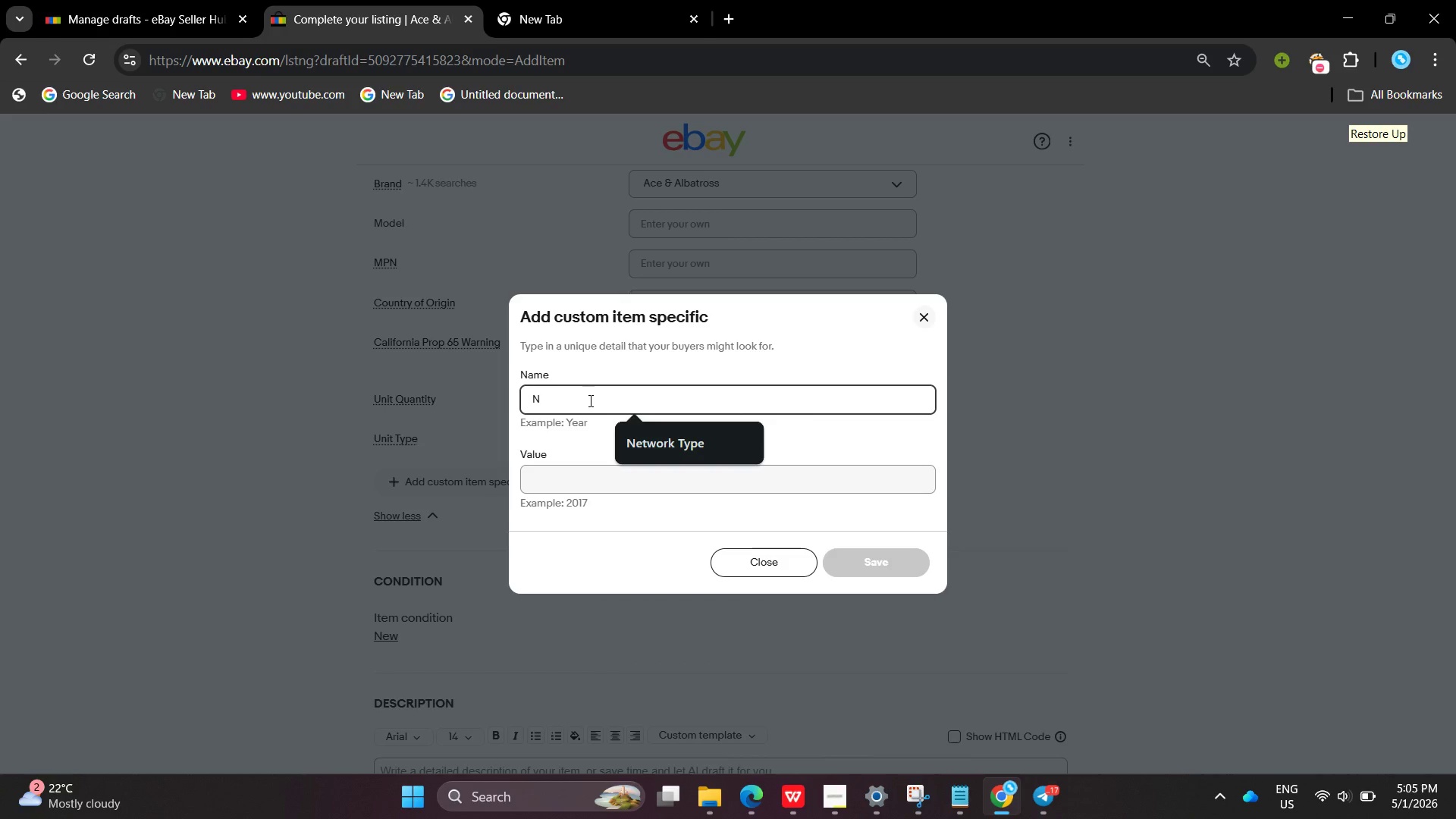 
key(Backspace)
 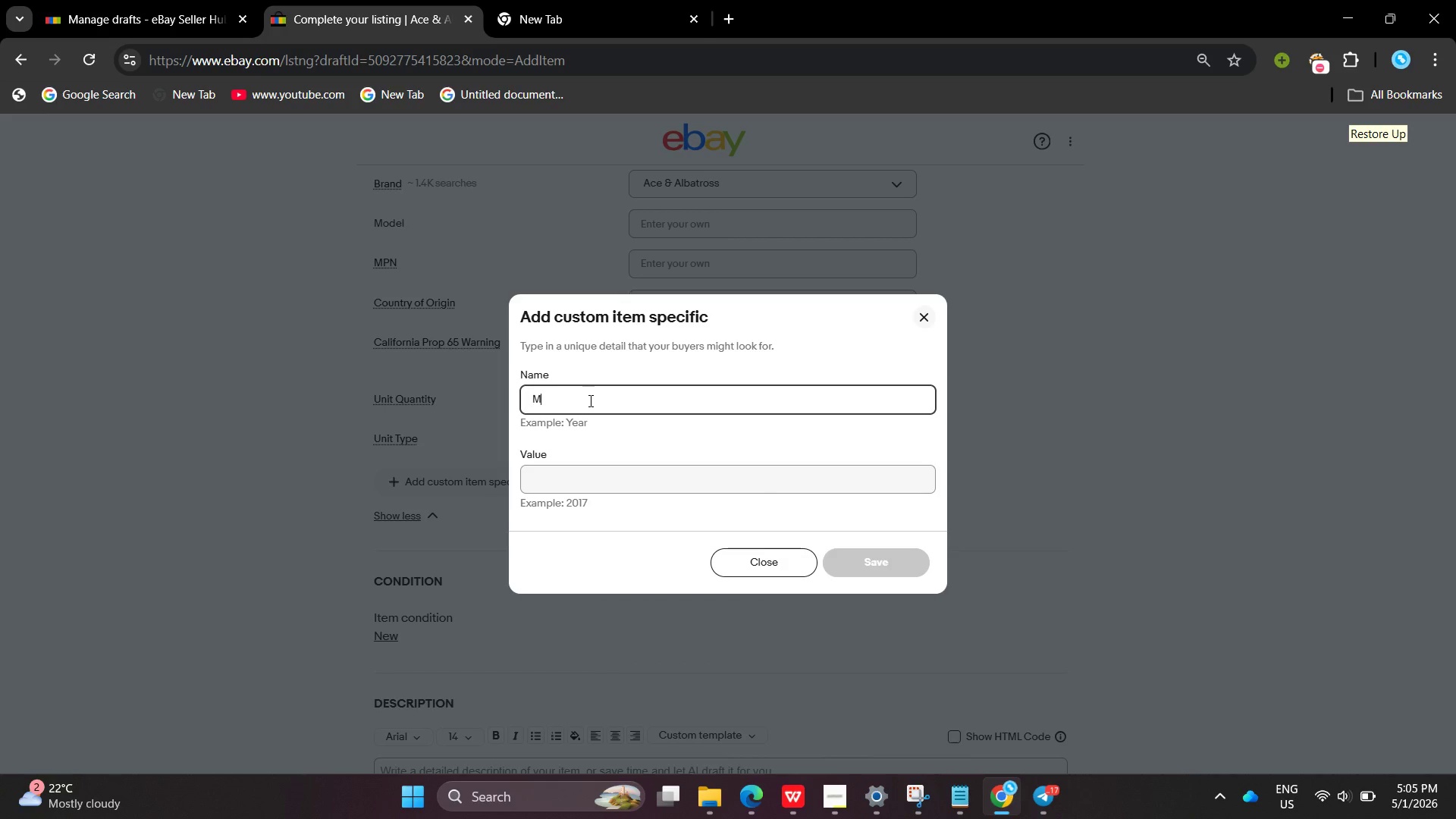 
key(Shift+M)
 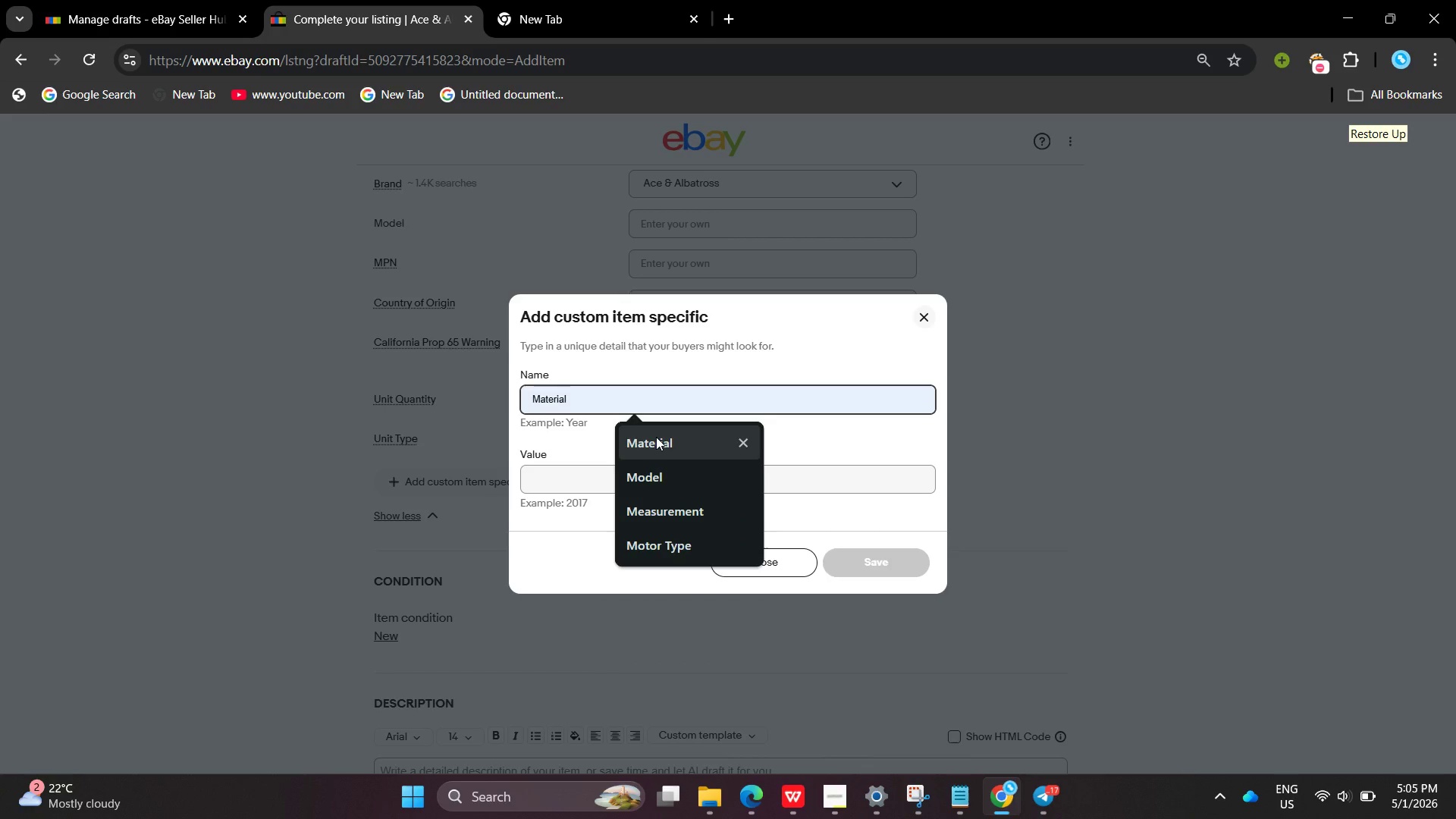 
left_click([656, 437])
 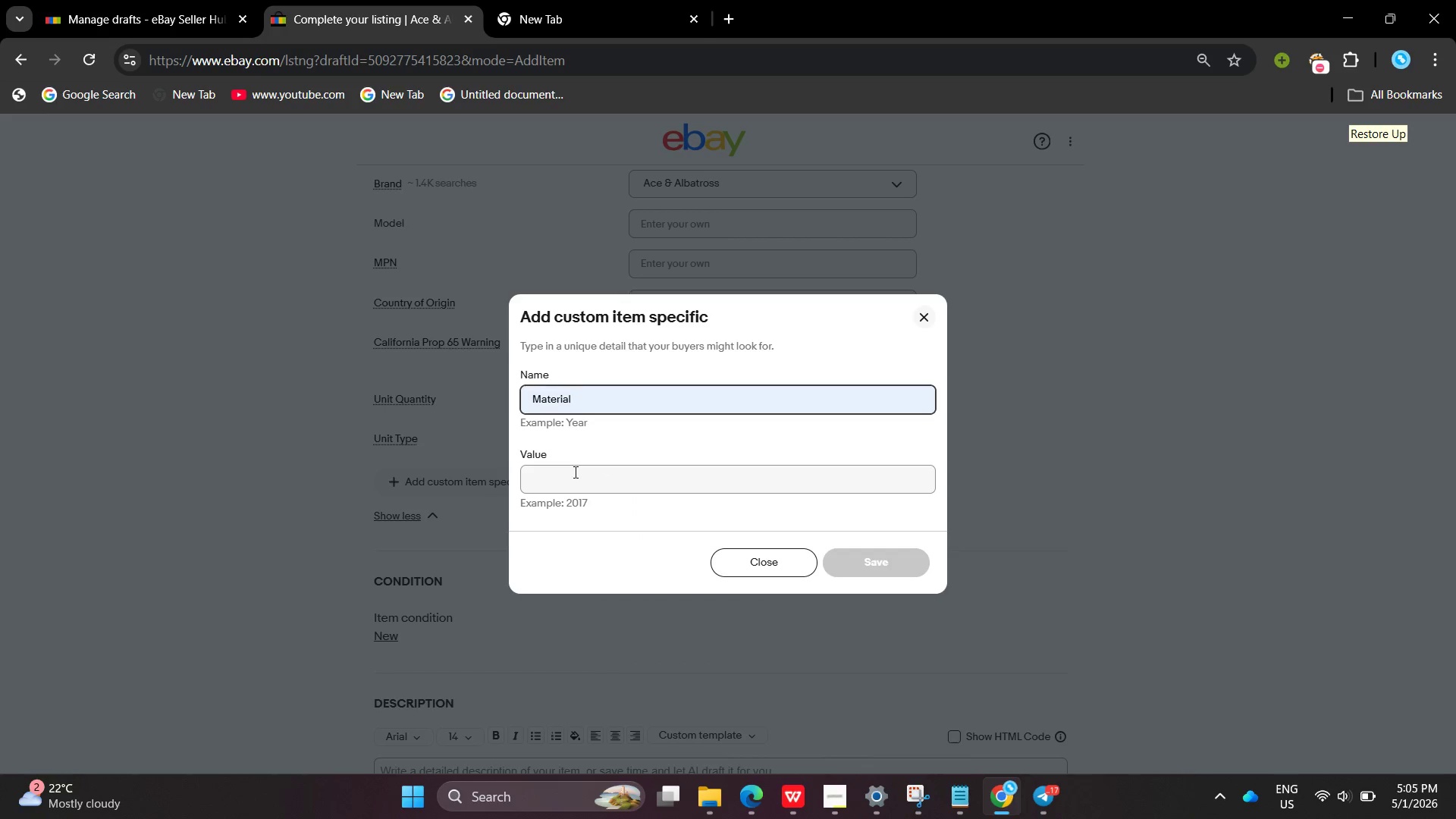 
left_click([574, 472])
 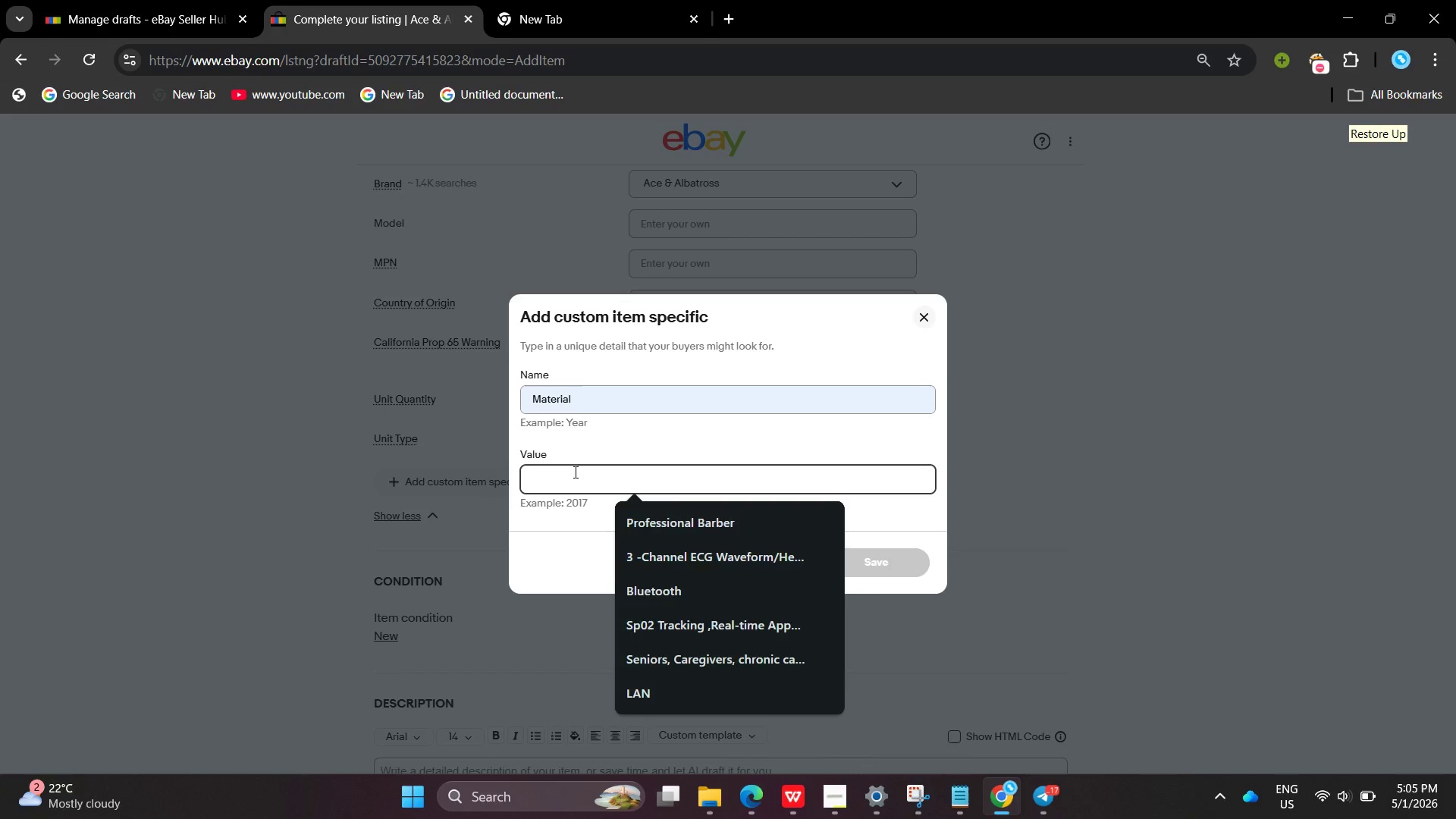 
type(Ak)
key(Backspace)
type(luminium _)
key(Backspace)
type(+)
 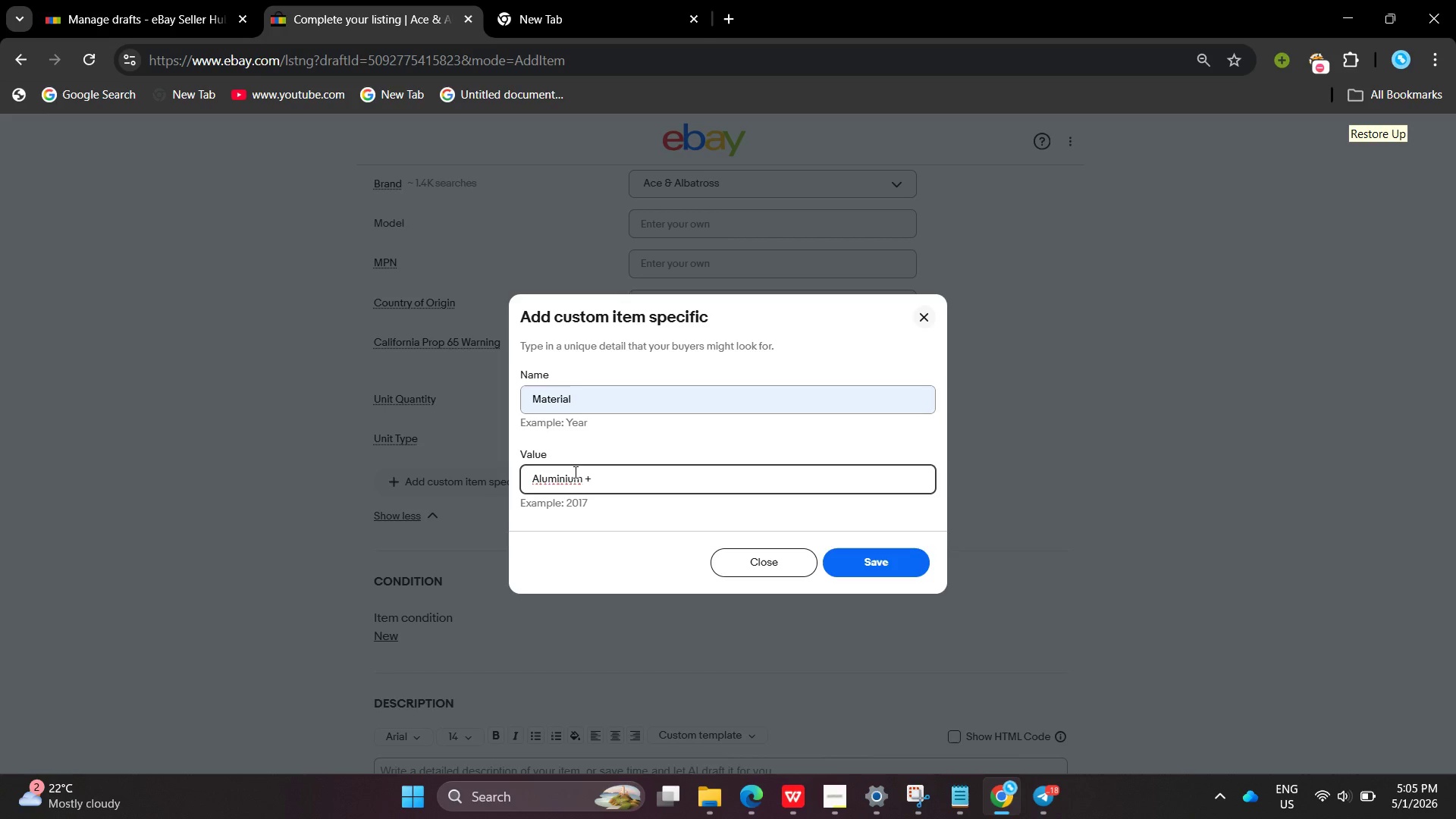 
wait(7.78)
 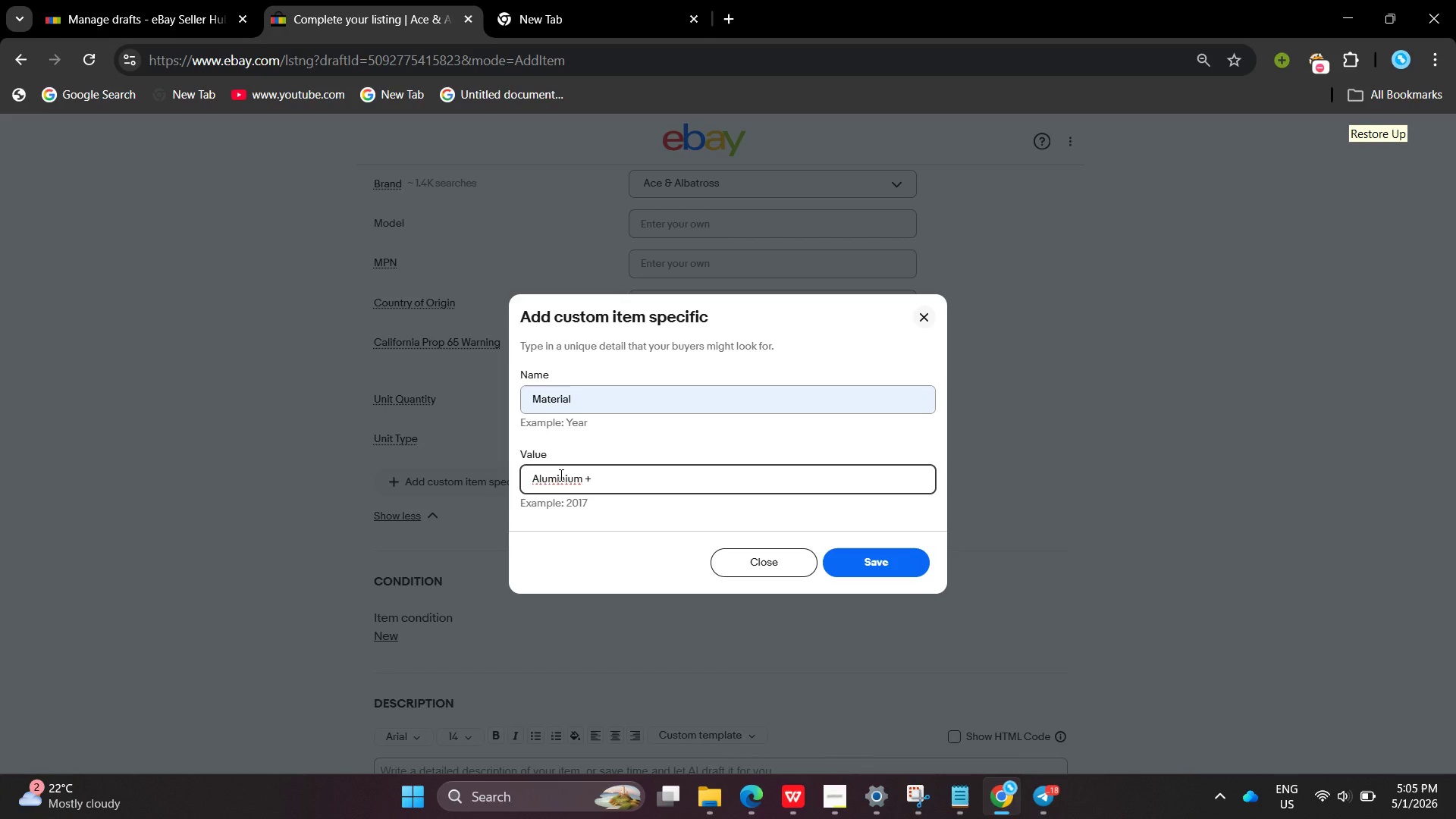 
left_click([582, 478])
 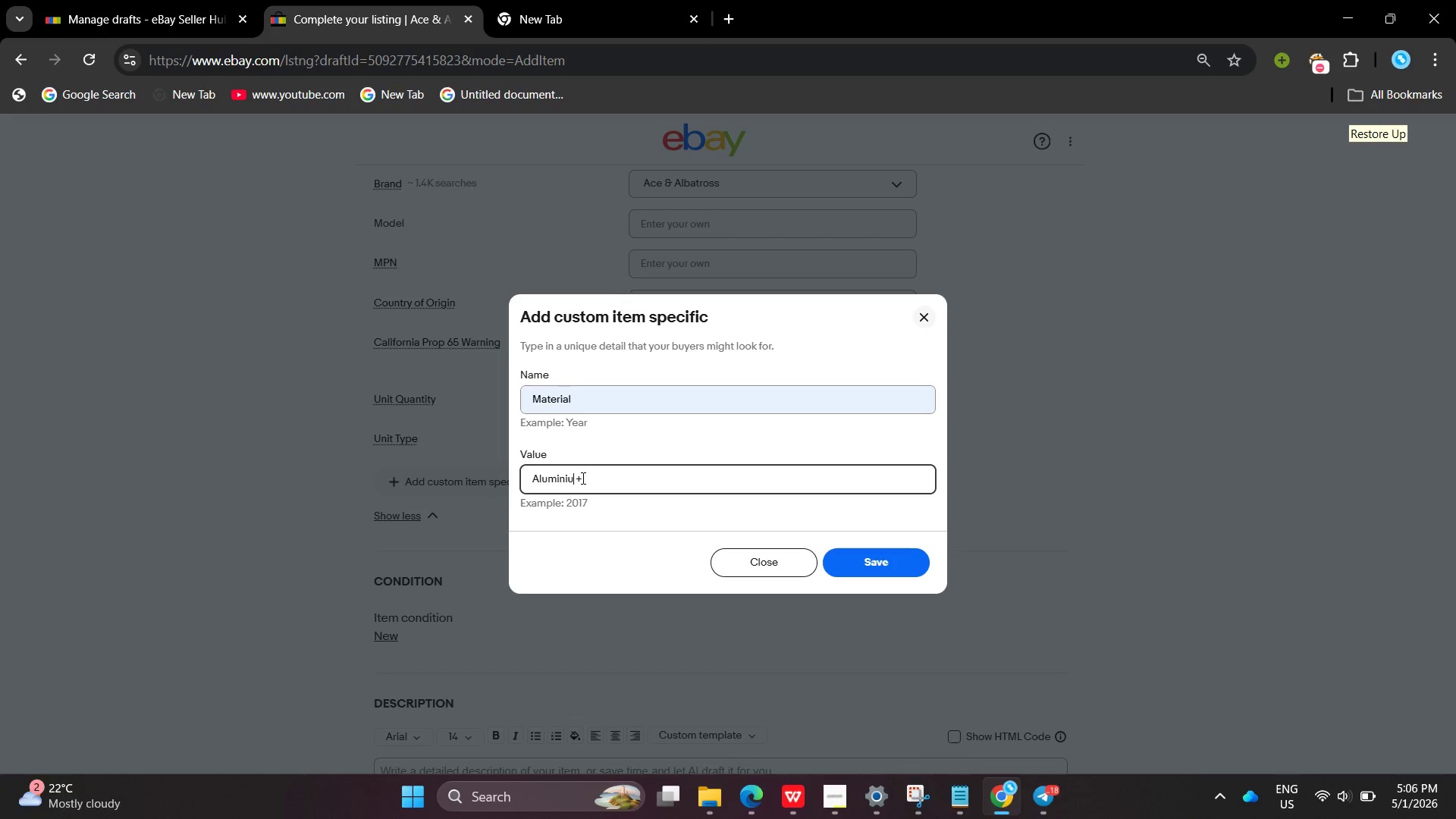 
key(Backspace)
key(Backspace)
key(Backspace)
key(Backspace)
type(num)
 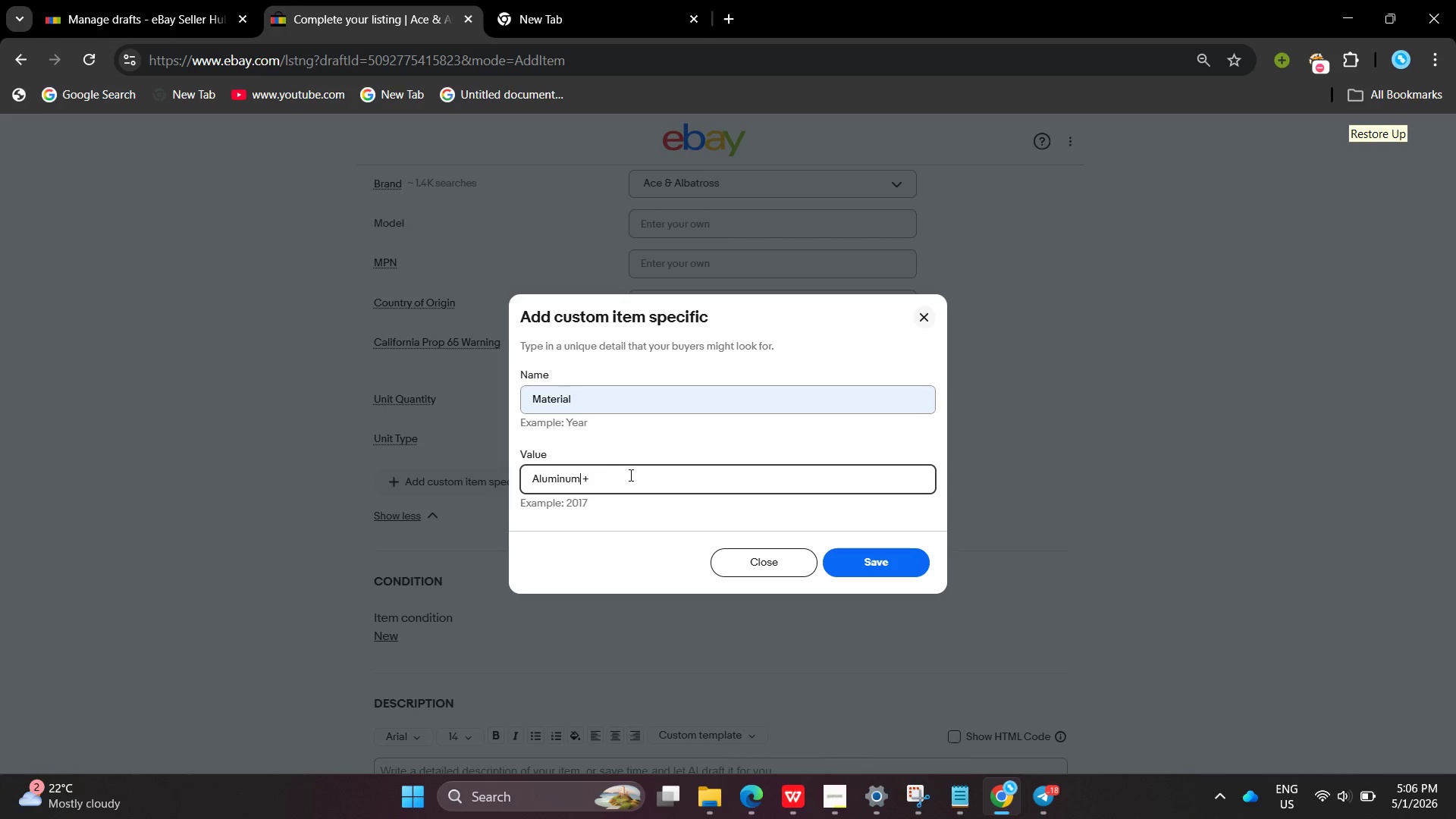 
left_click([630, 475])
 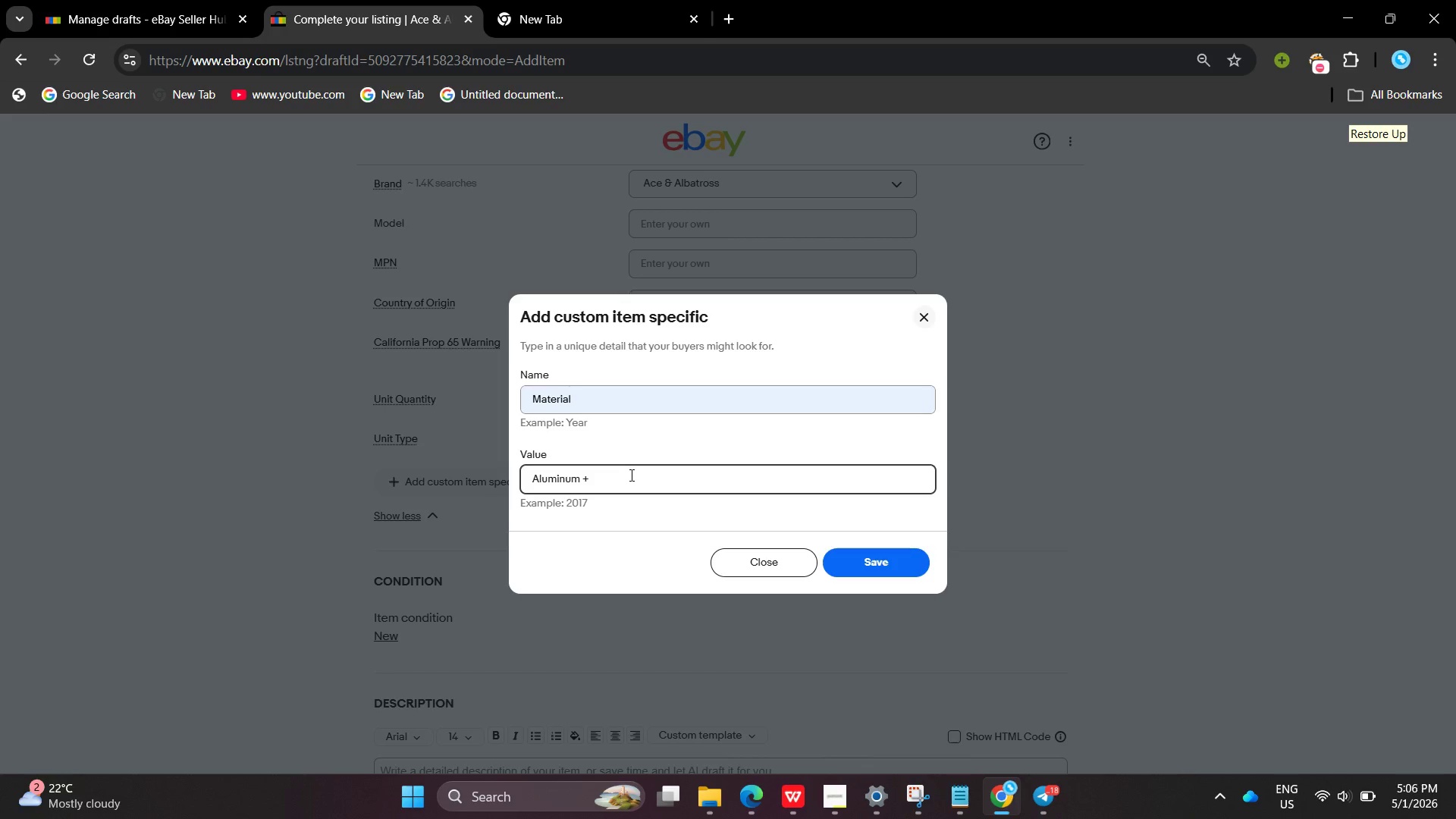 
type(Nylon)
 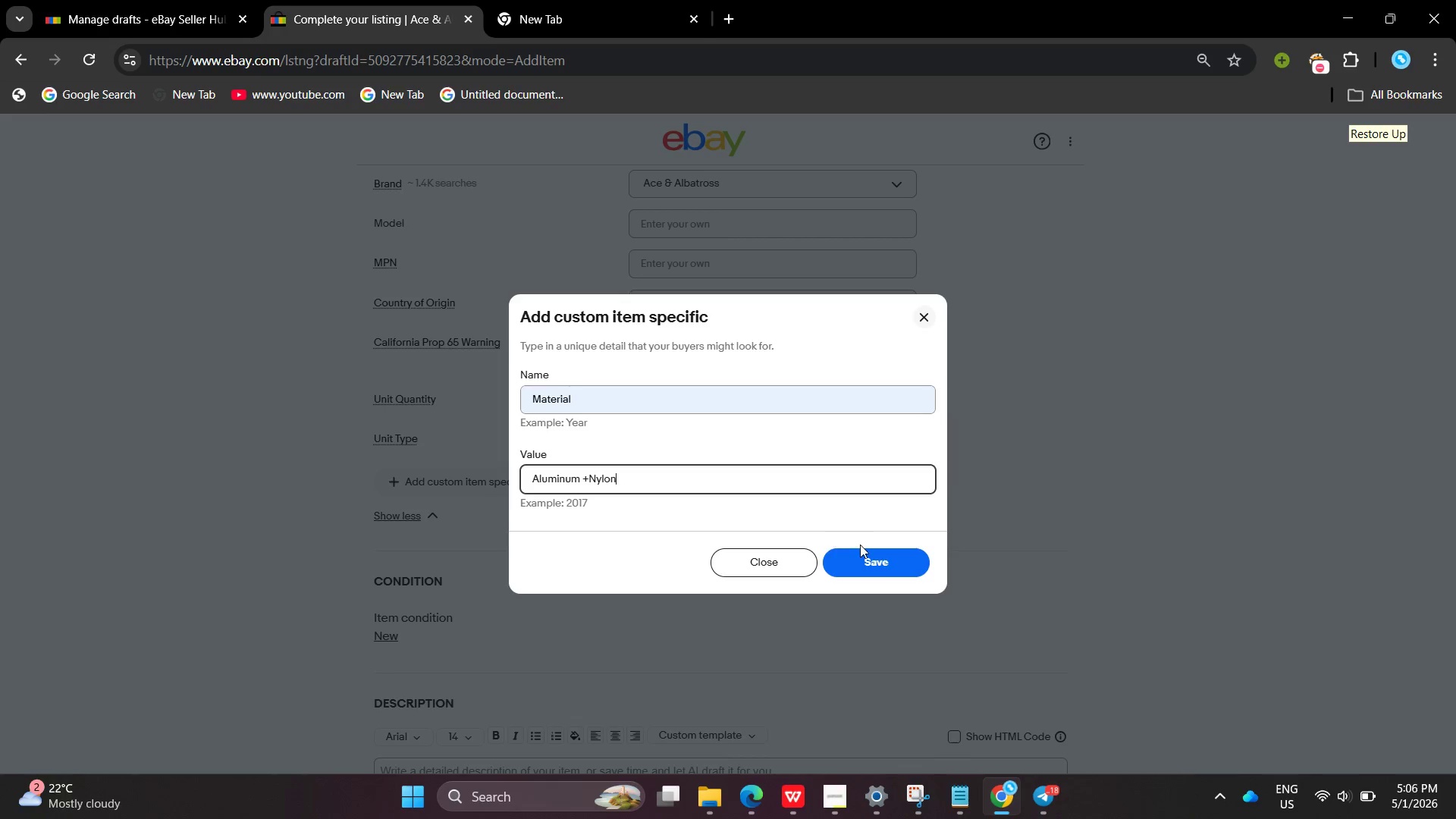 
left_click([860, 544])
 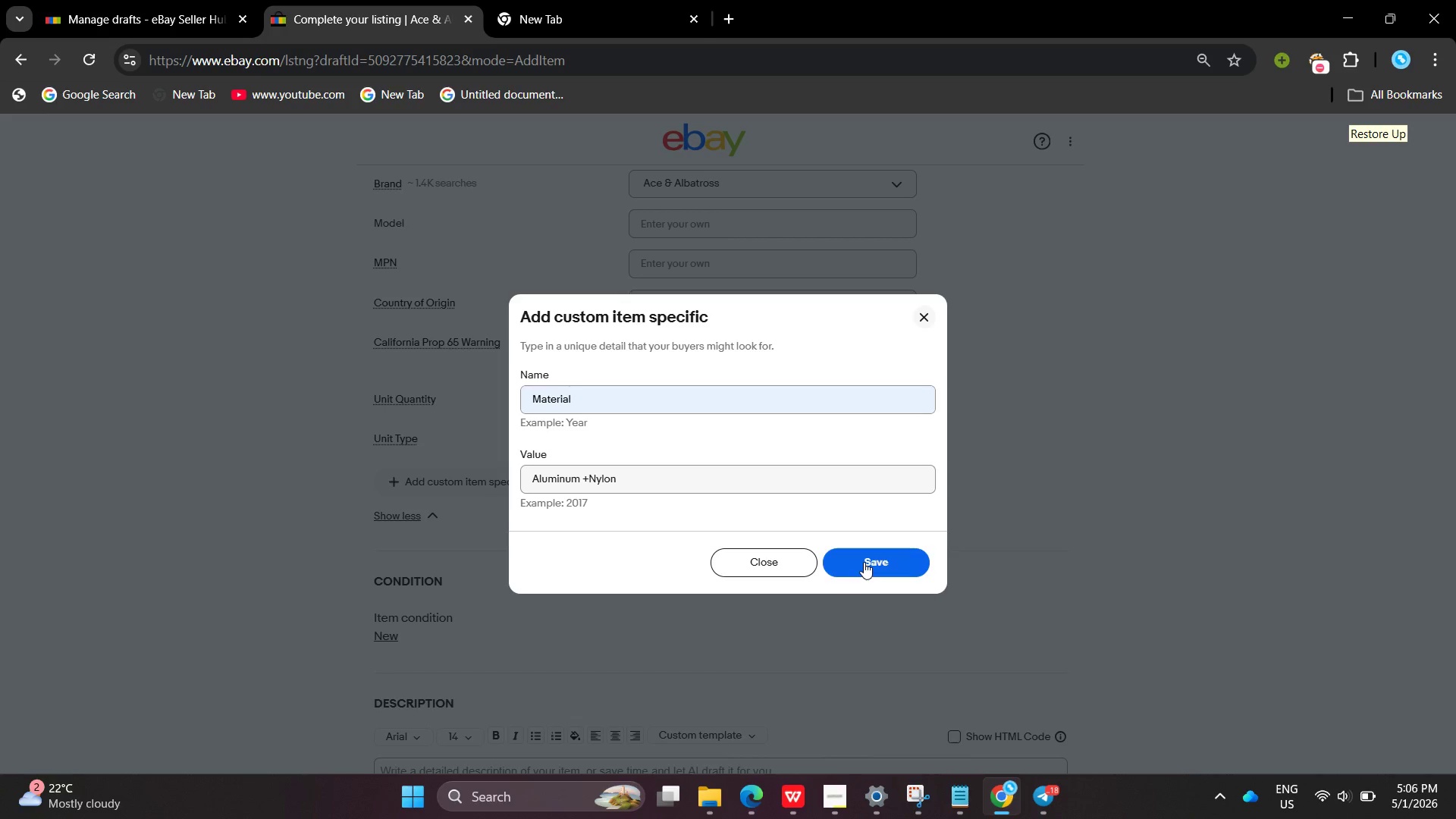 
left_click([864, 562])
 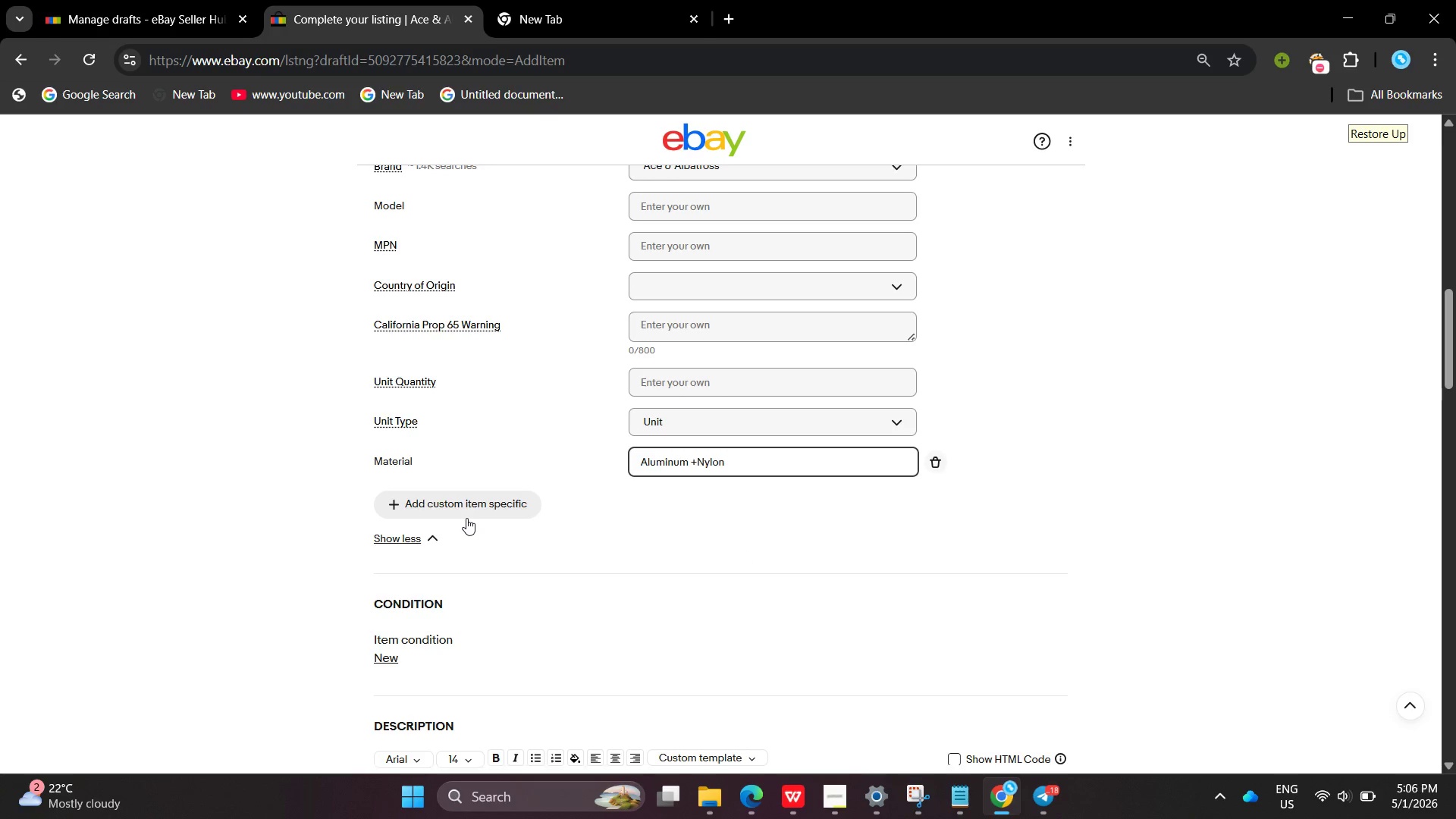 
left_click([466, 518])
 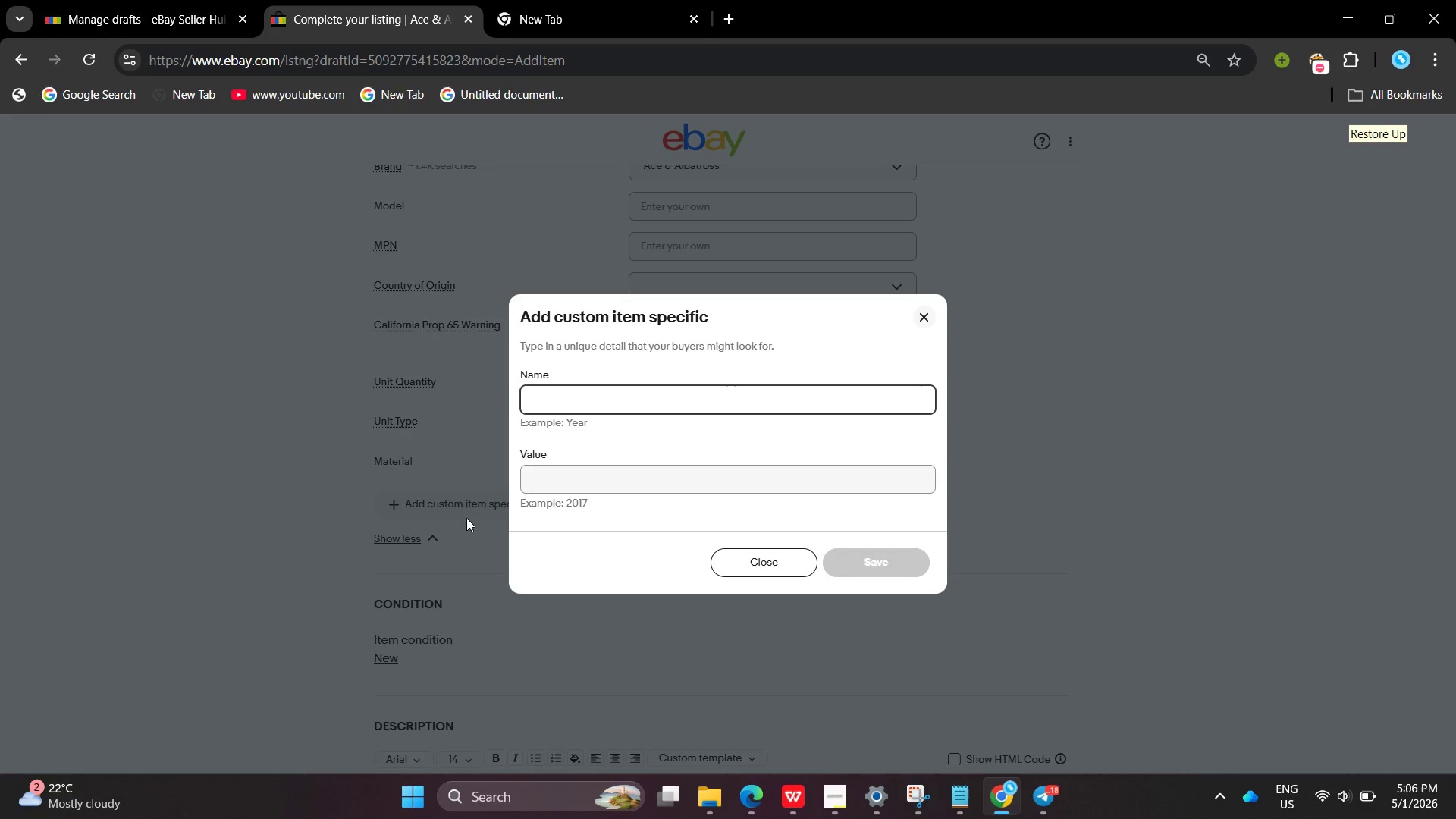 
type(Sport)
 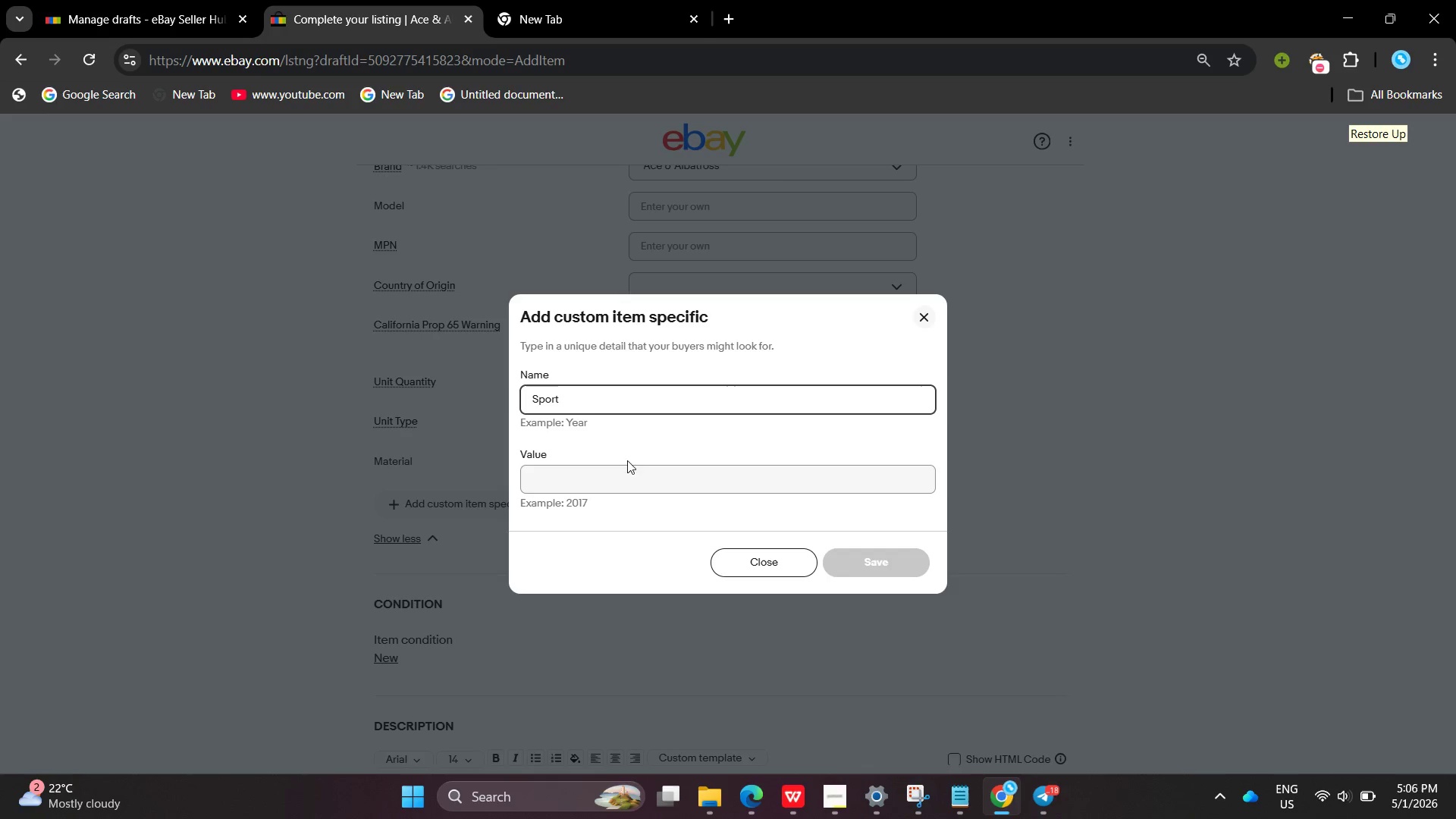 
left_click([631, 473])
 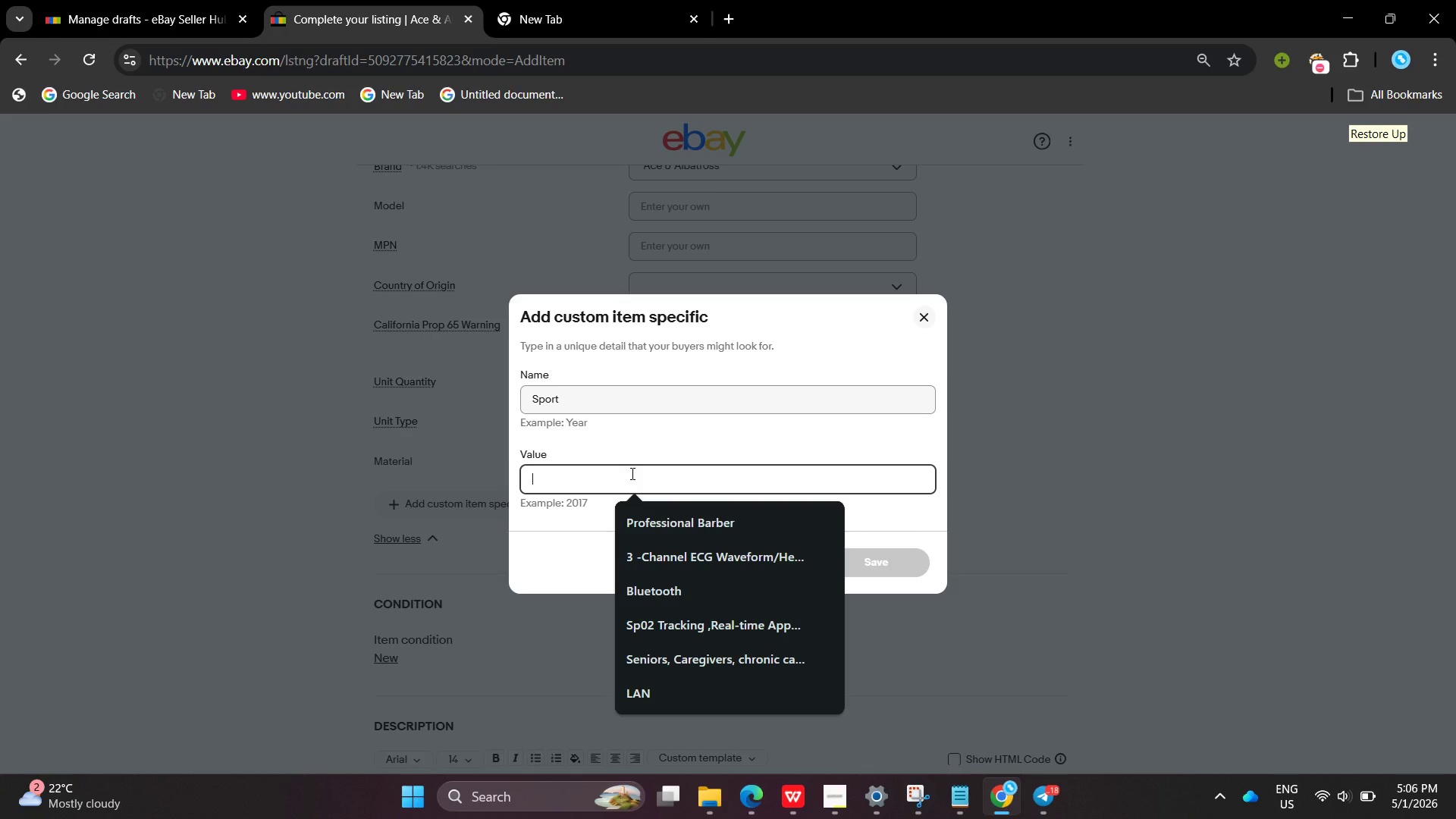 
type(Tennis )
 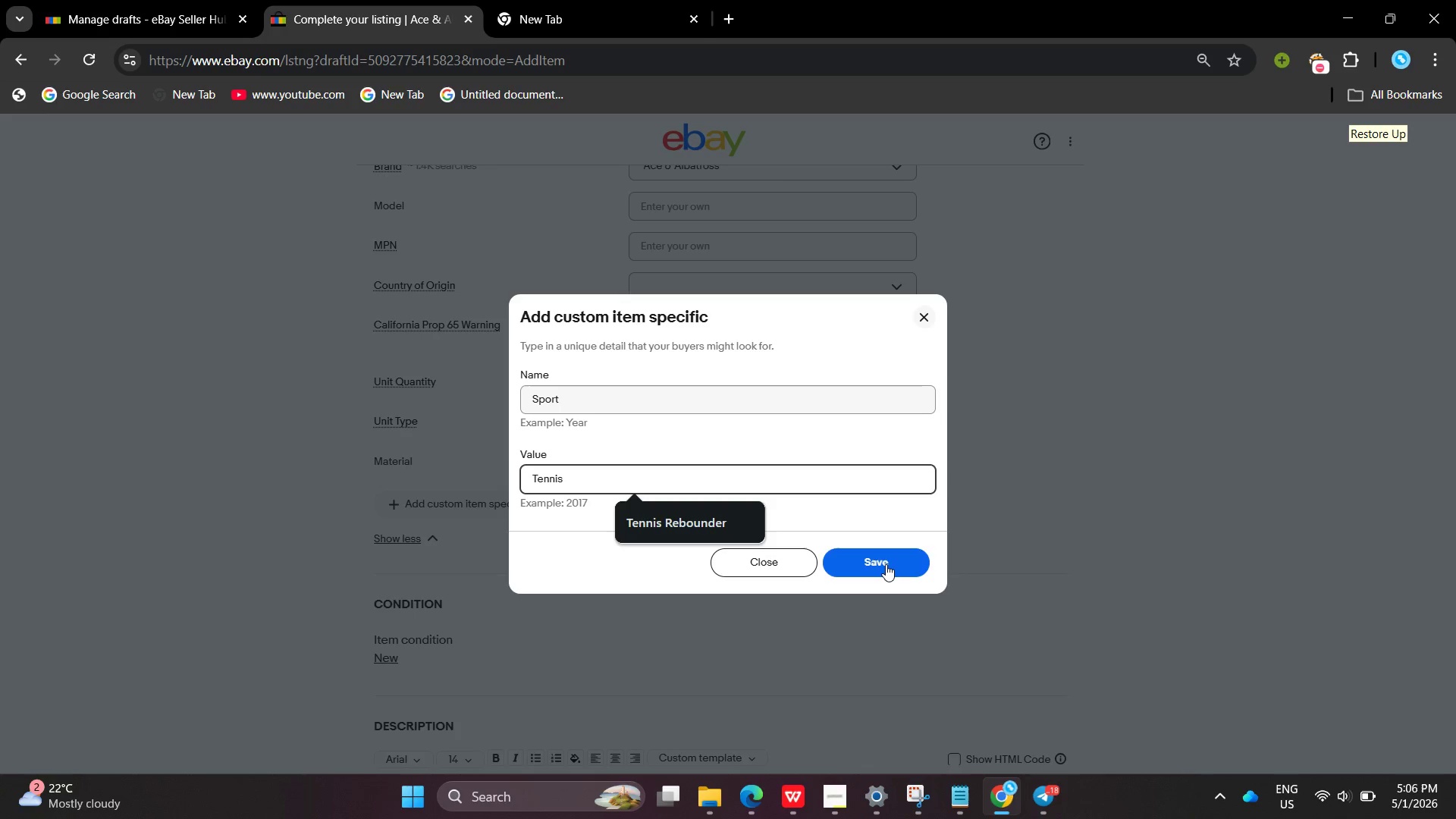 
left_click([886, 564])
 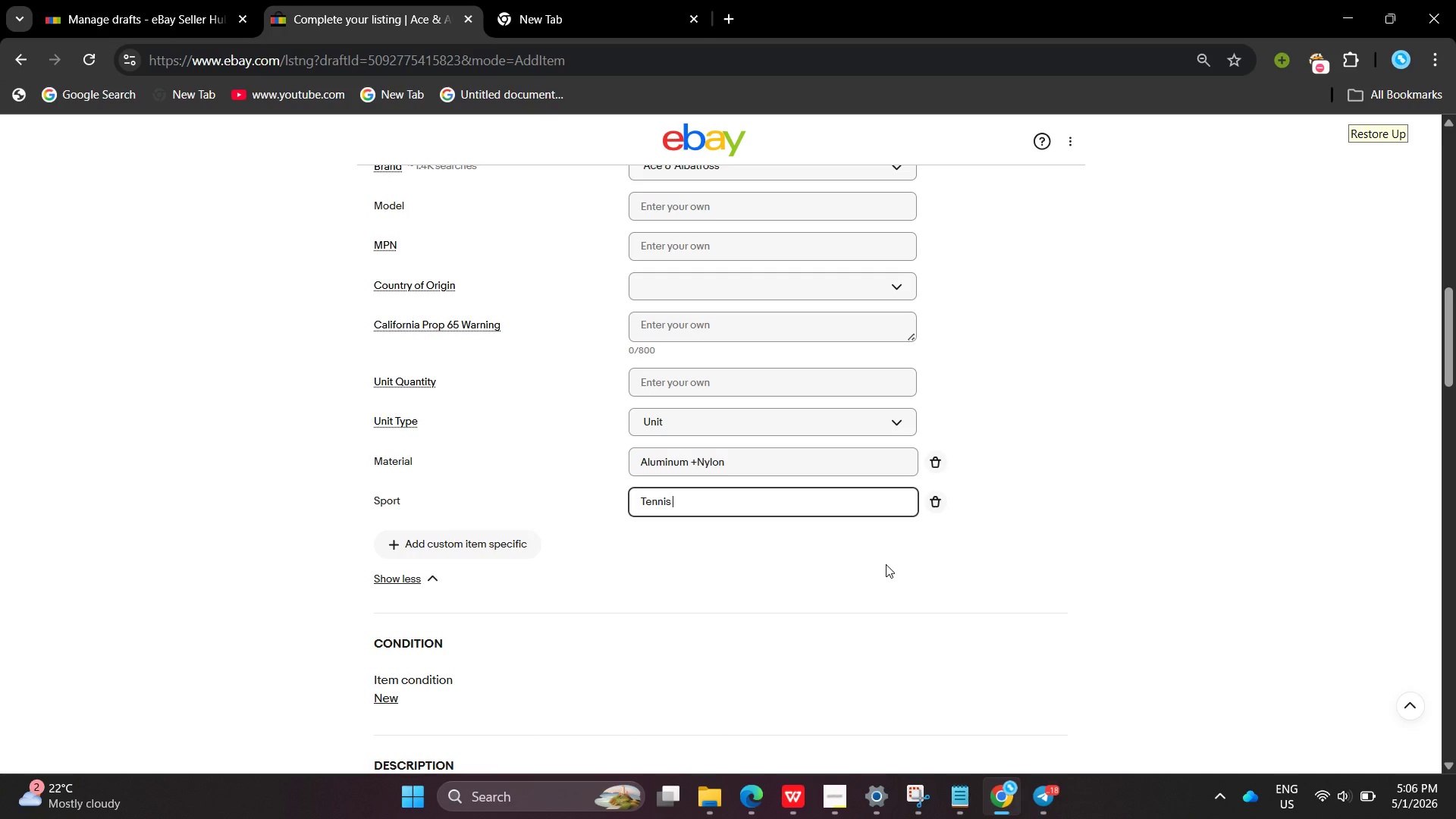 
mouse_move([519, 432])
 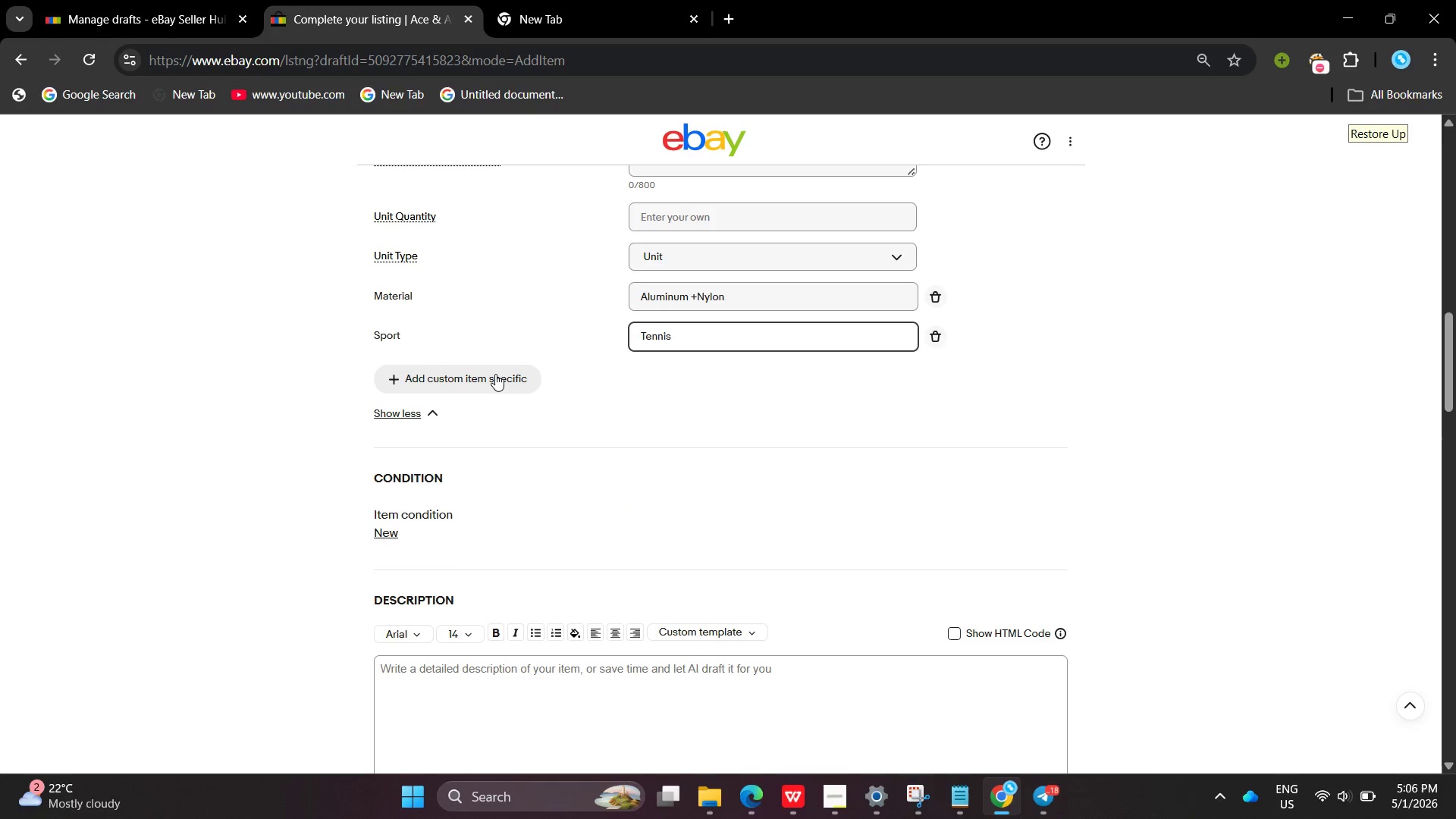 
left_click([495, 374])
 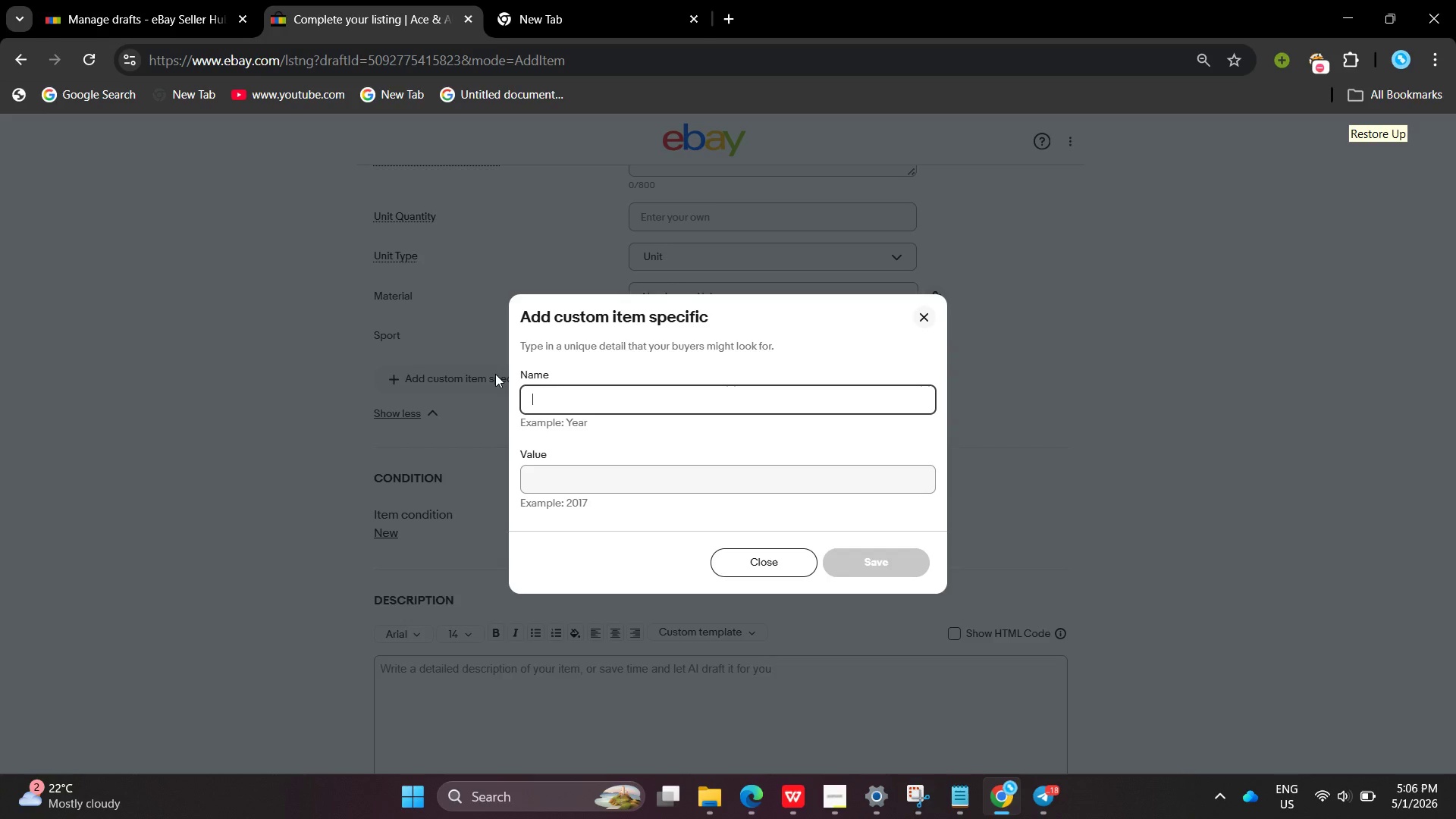 
type(Tyoe )
key(Backspace)
key(Backspace)
key(Backspace)
type(pe)
 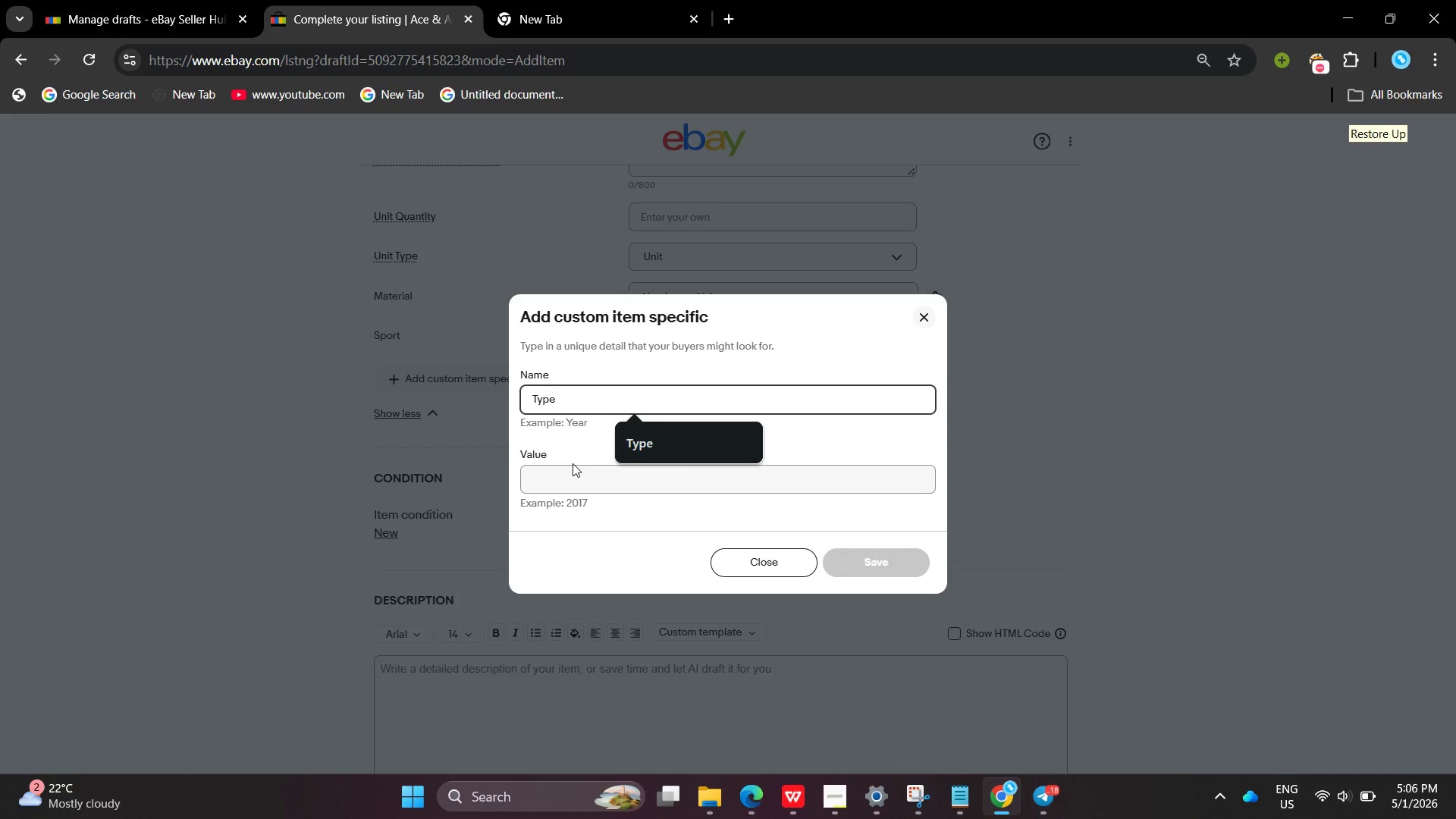 
left_click([614, 487])
 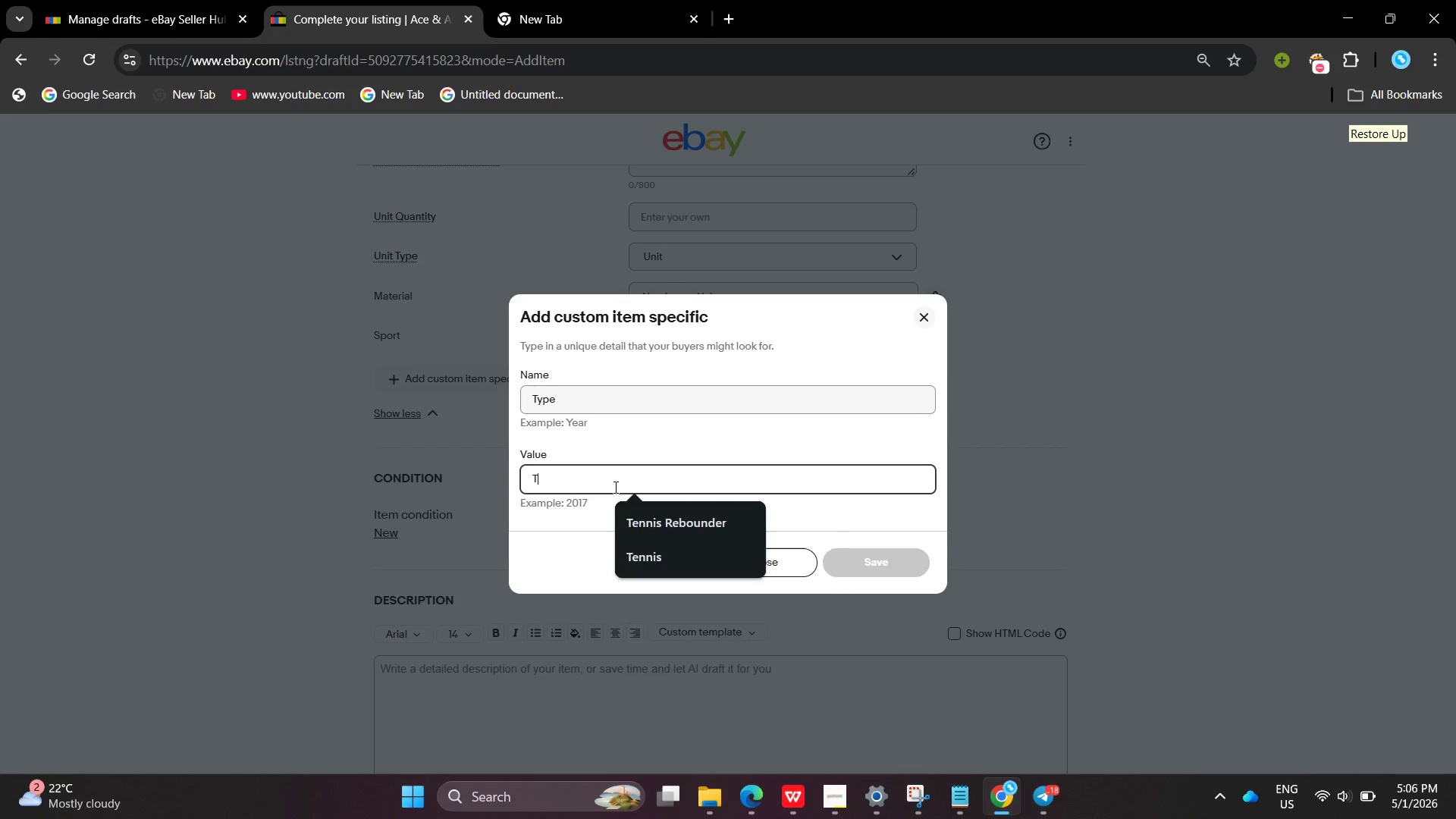 
type(Tennis Net Sysytem )
 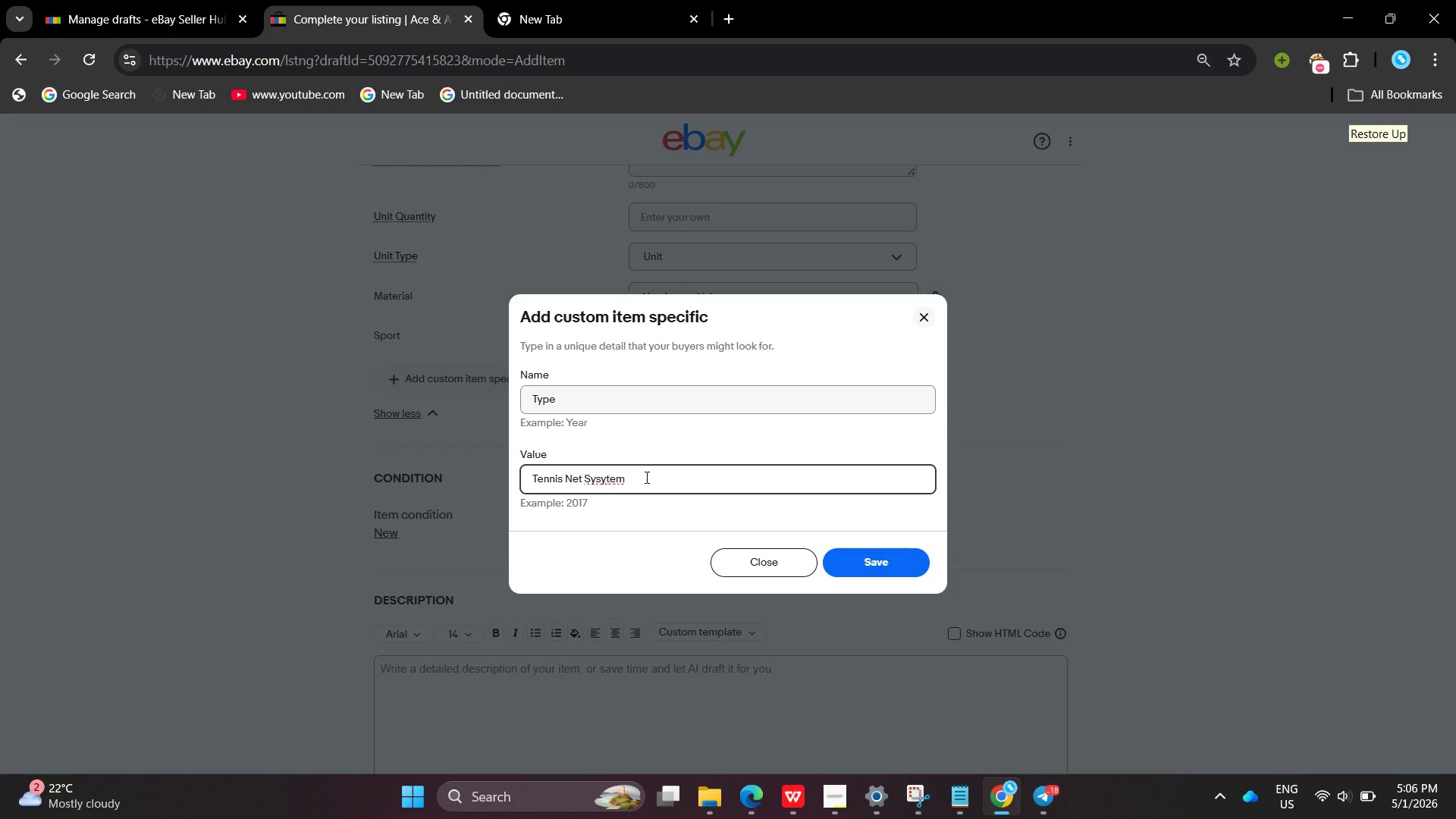 
key(Backspace)
key(Backspace)
key(Backspace)
key(Backspace)
key(Backspace)
type(tem)
 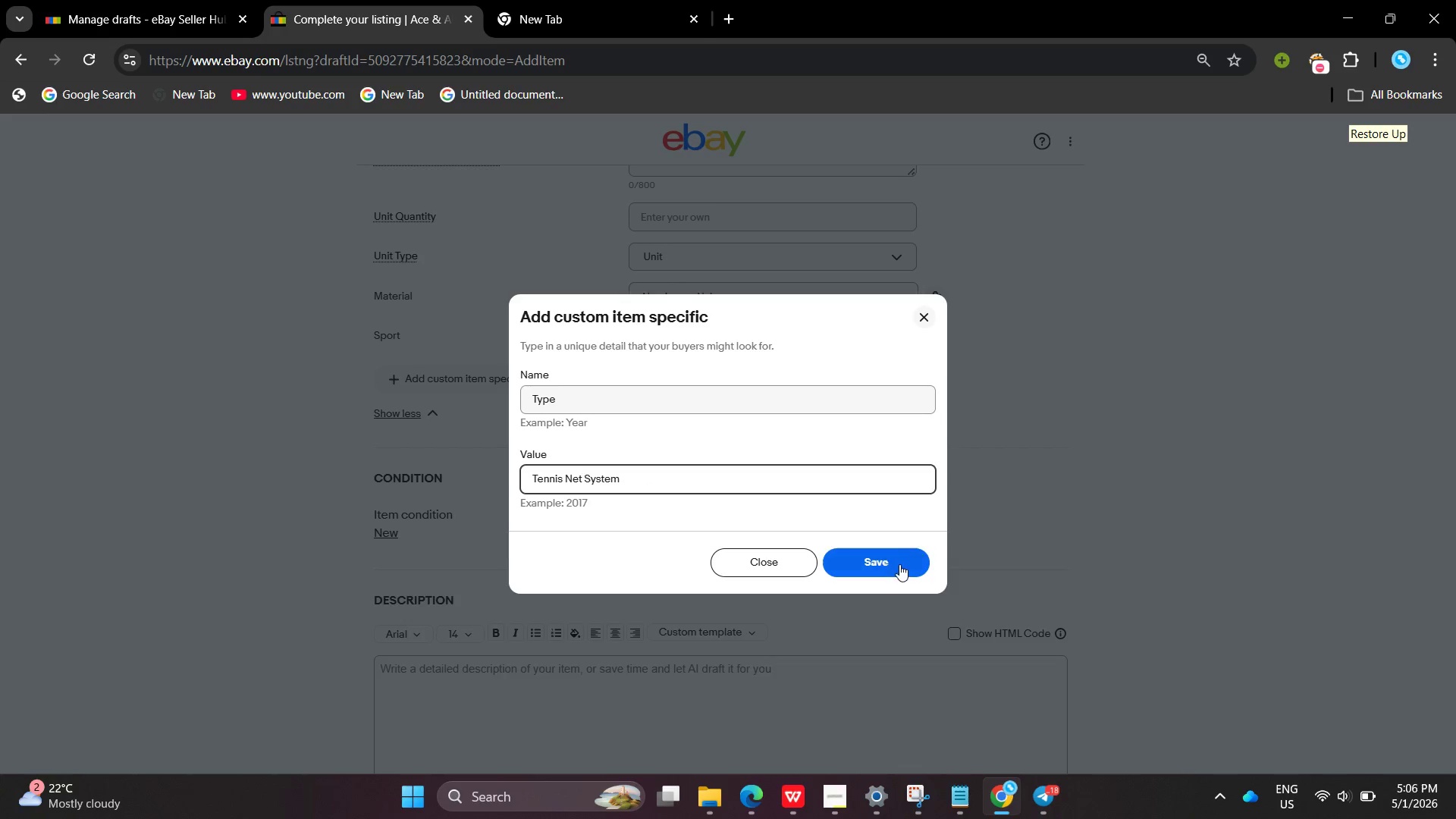 
left_click([897, 566])
 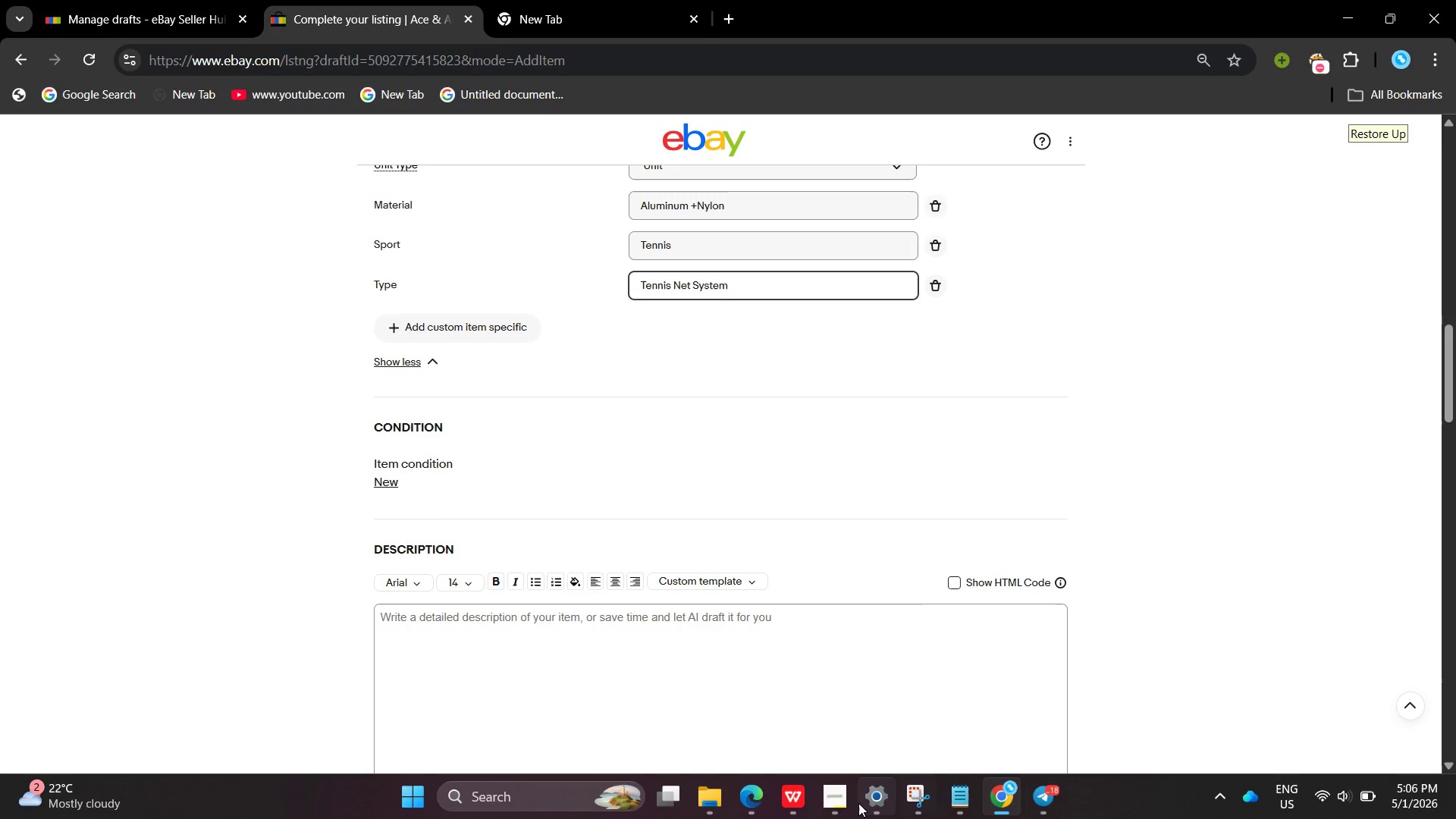 
left_click([837, 802])